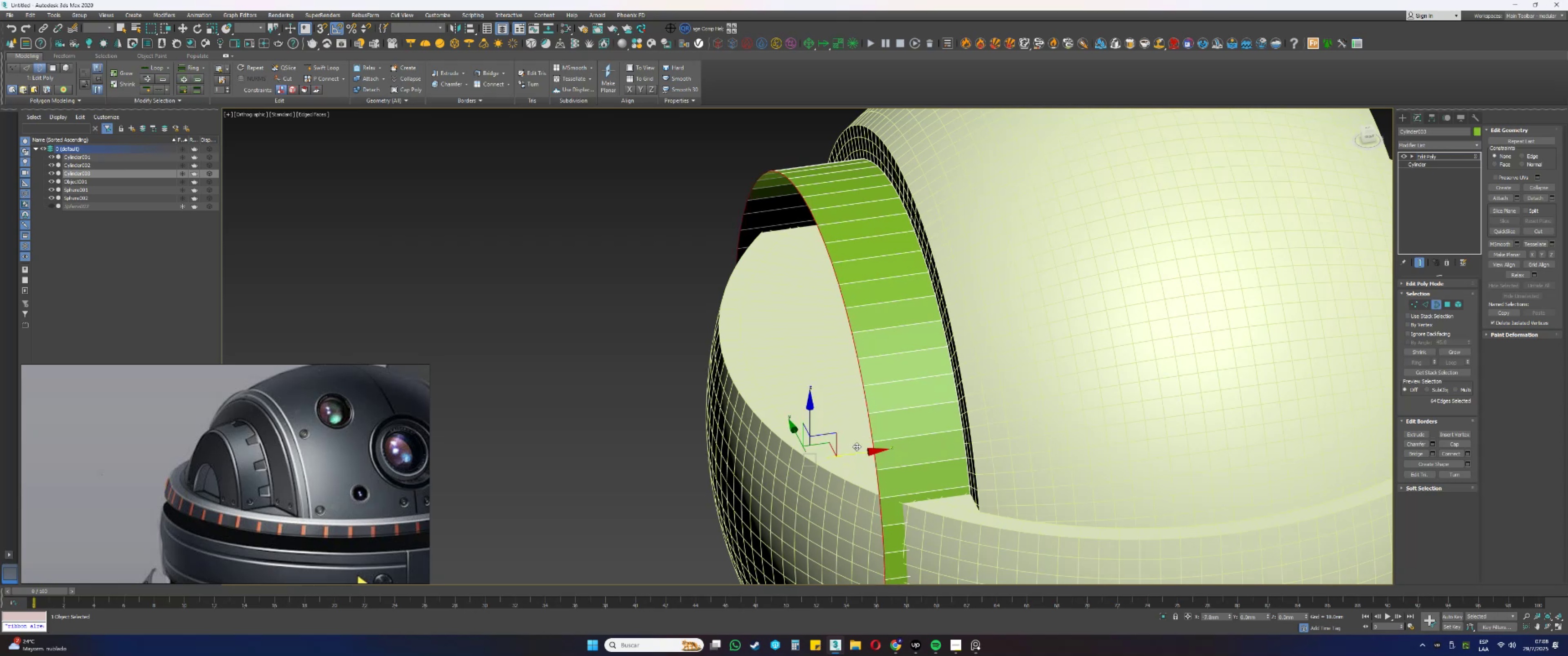 
hold_key(key=AltLeft, duration=0.9)
 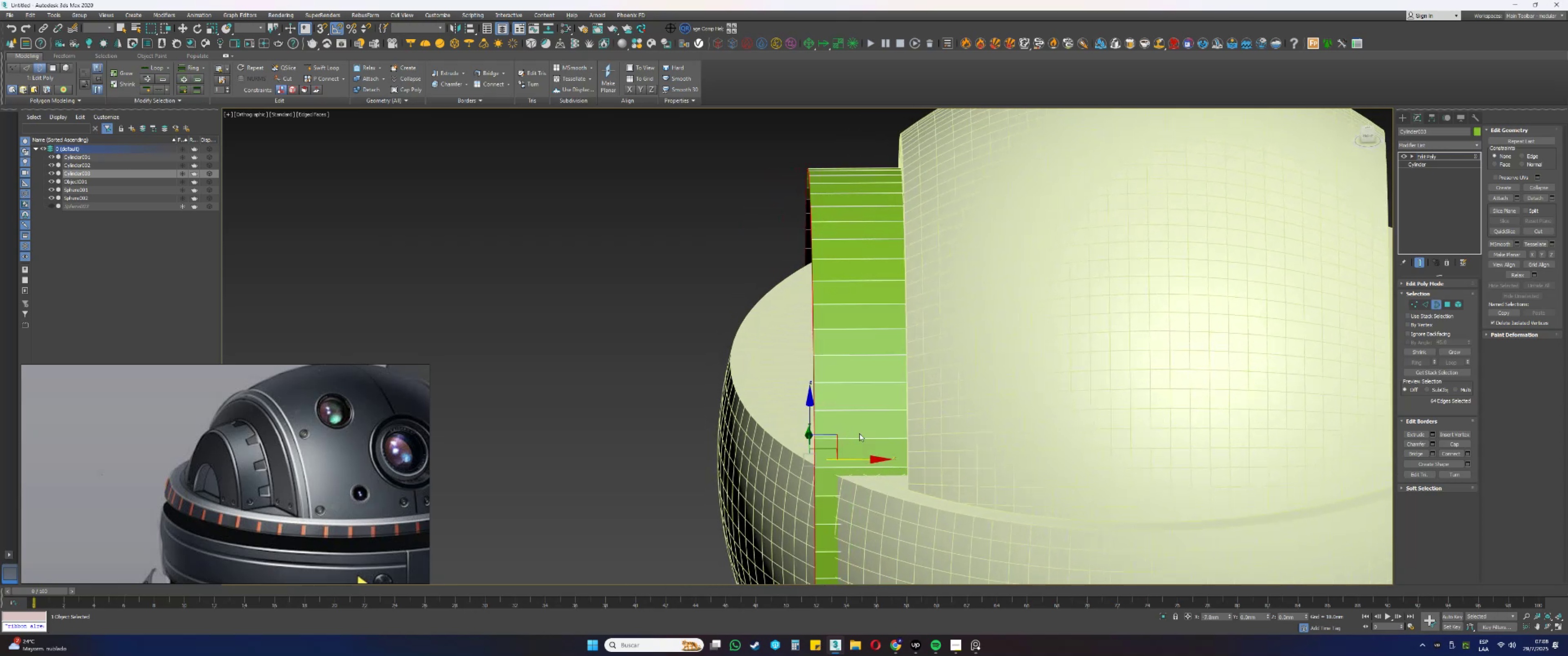 
hold_key(key=AltLeft, duration=0.41)
 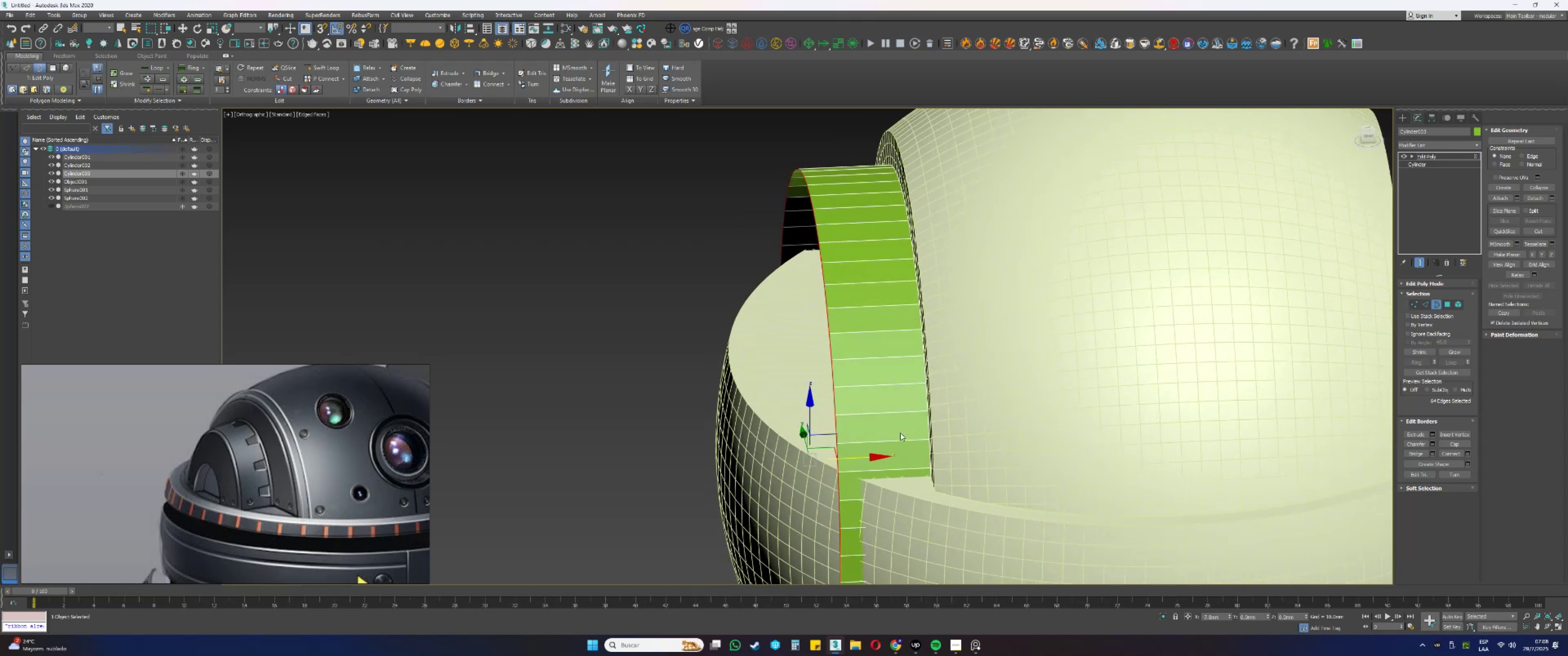 
key(3)
 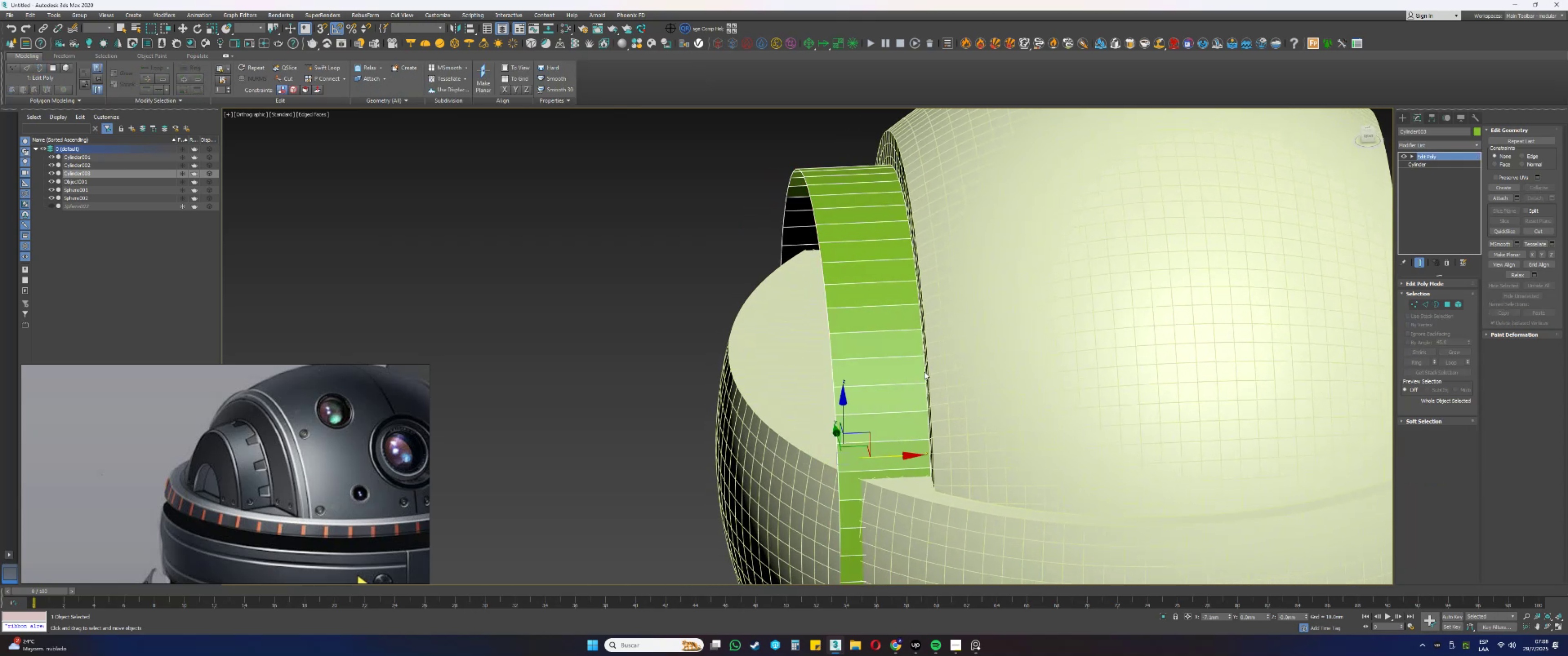 
hold_key(key=AltLeft, duration=0.33)
 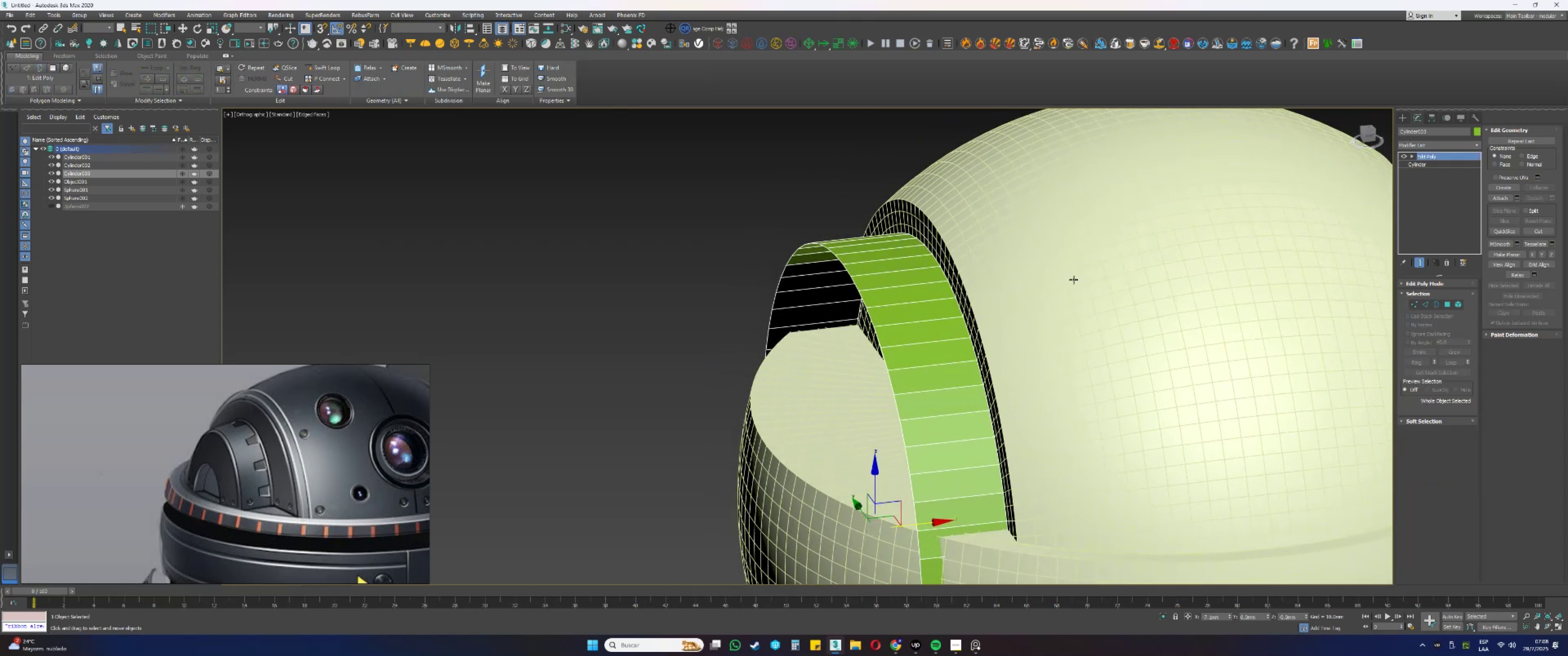 
left_click([1402, 117])
 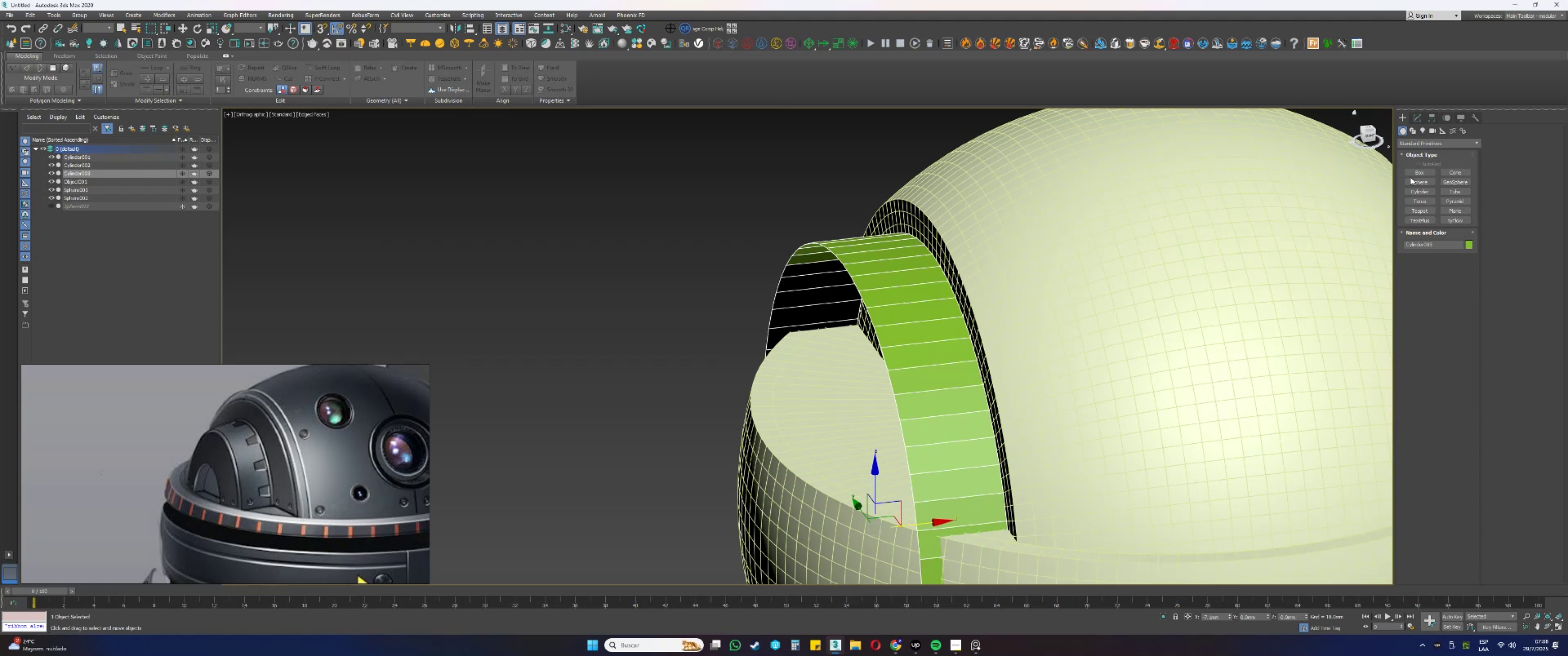 
left_click([1415, 174])
 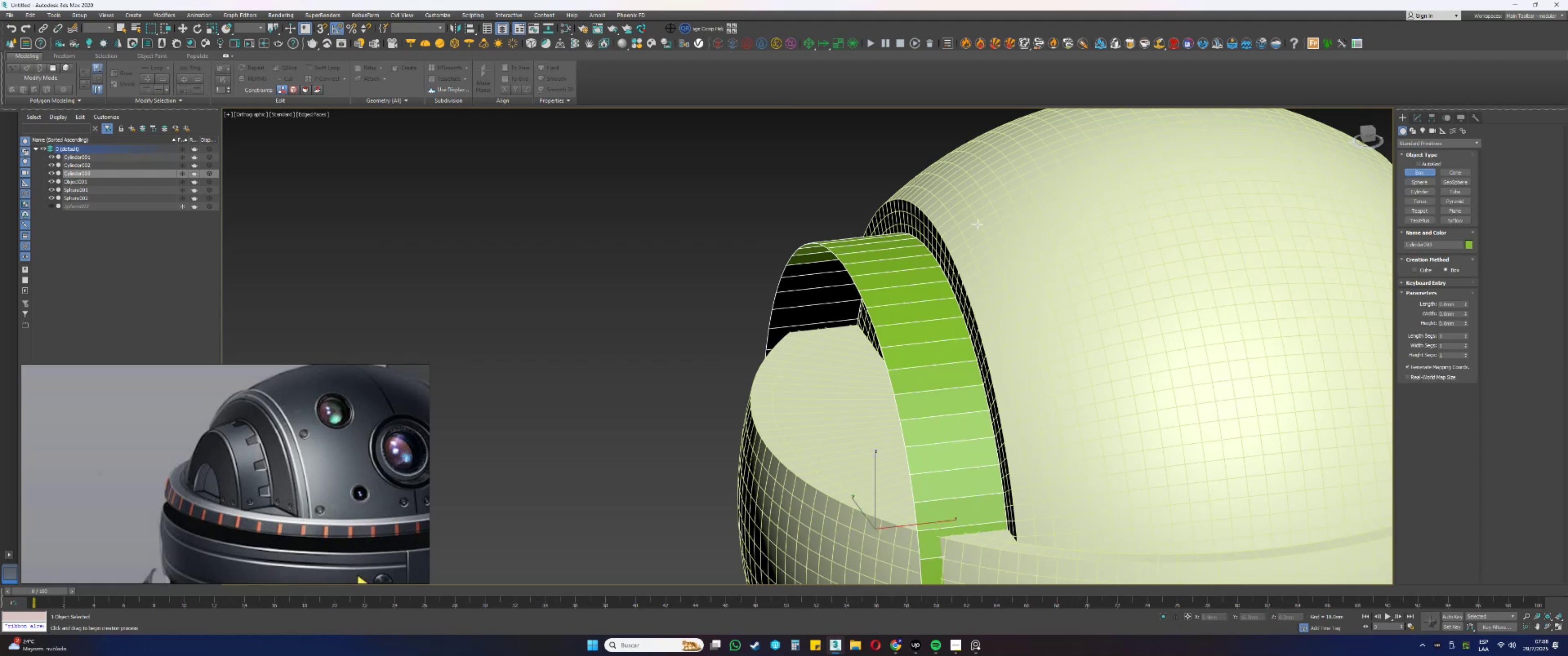 
type(fz)
 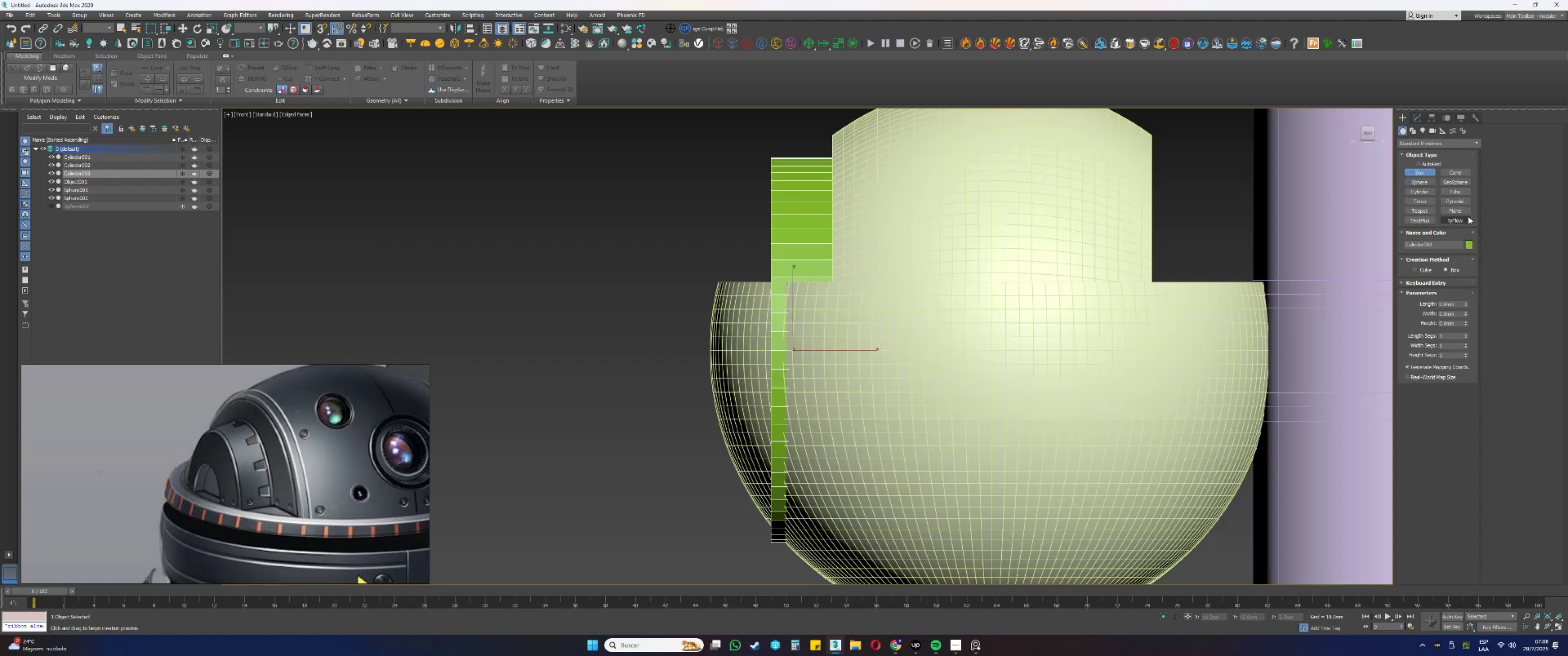 
left_click([1462, 206])
 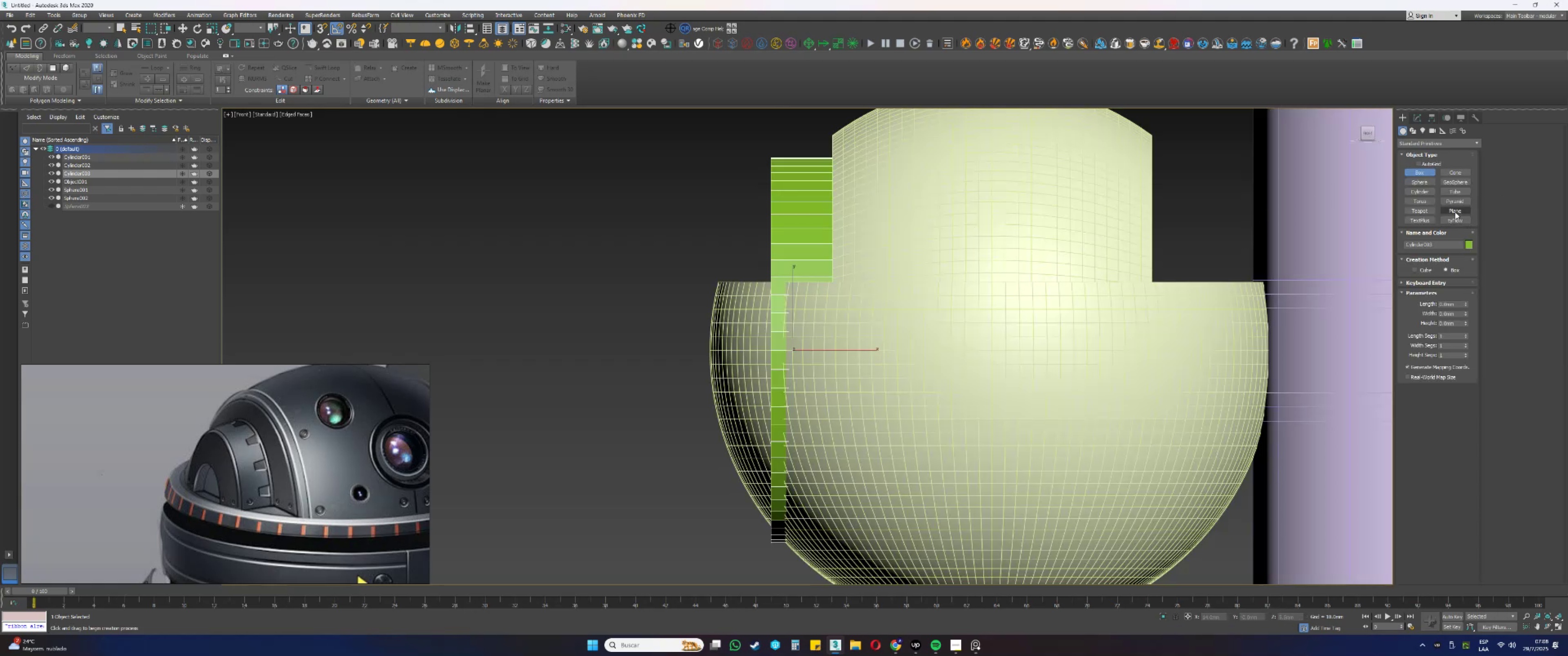 
left_click([1450, 213])
 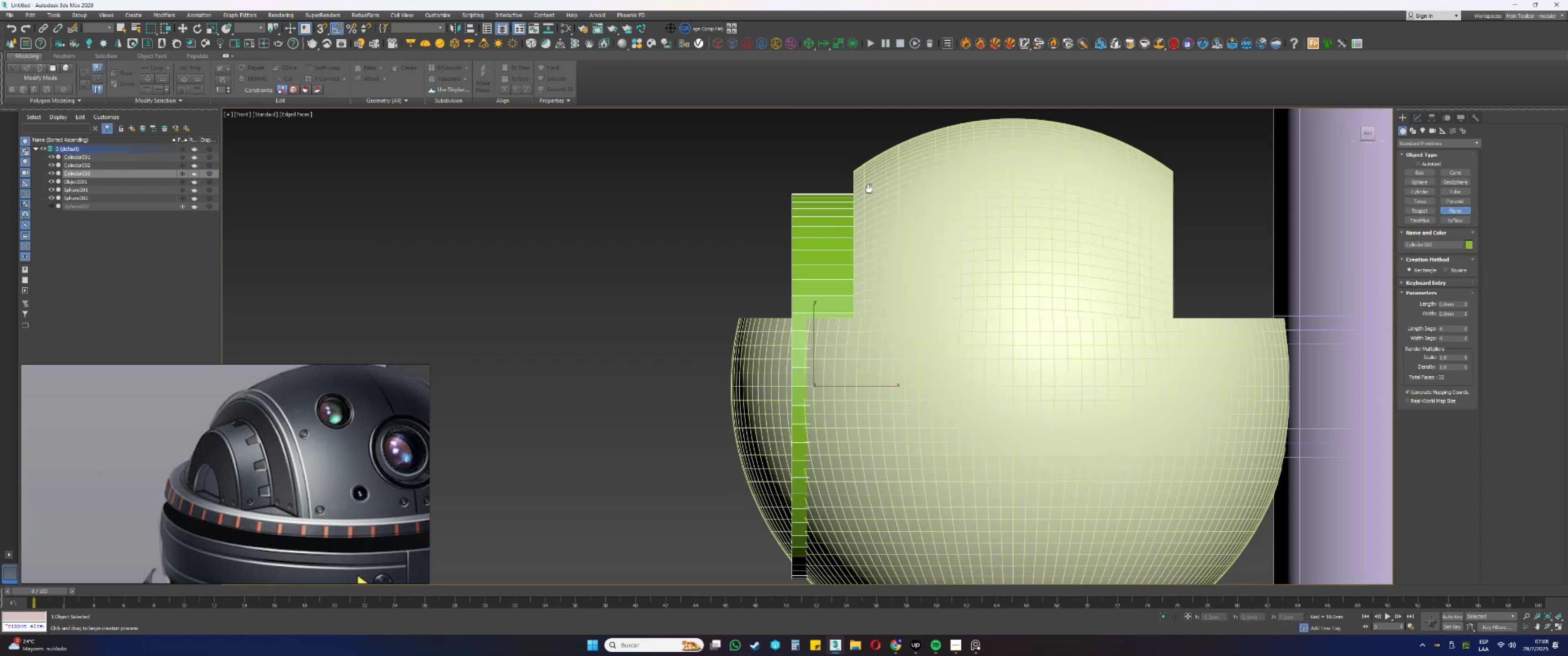 
type([F3]ssw)
 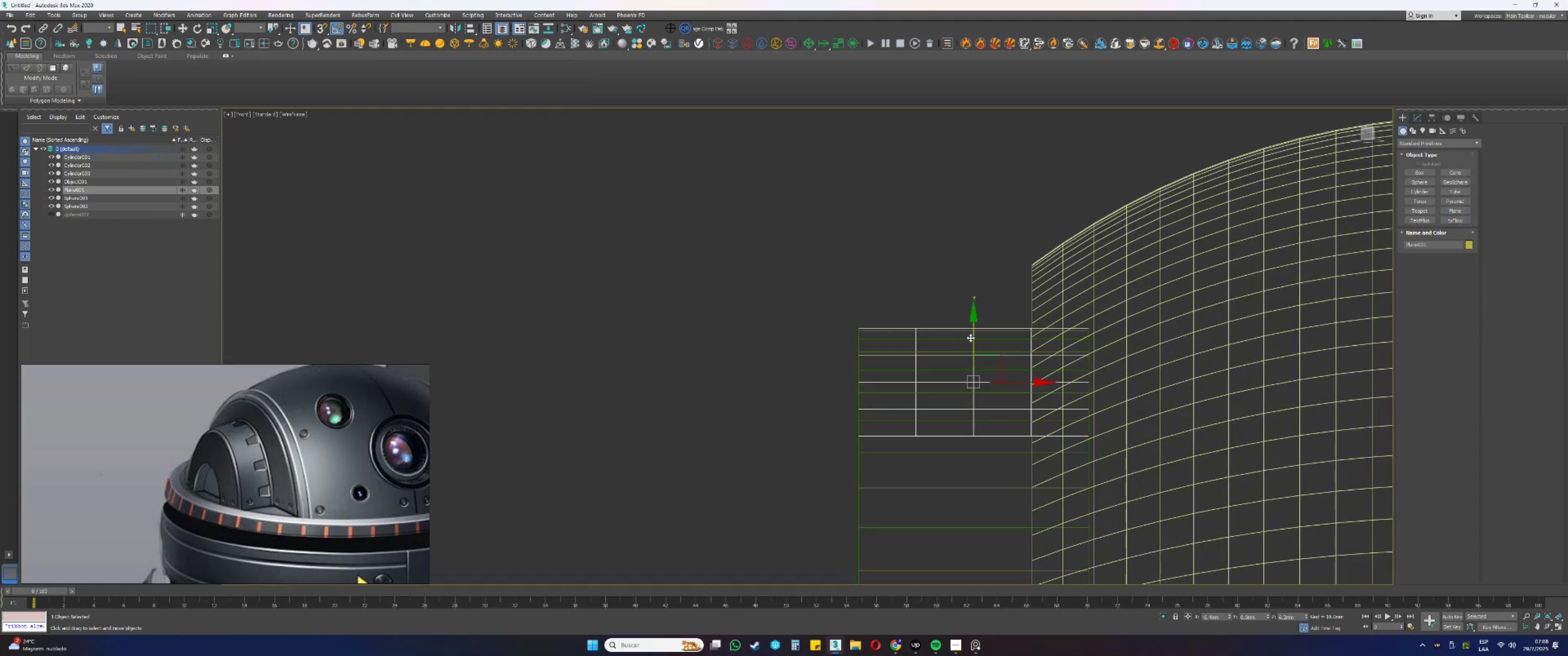 
scroll: coordinate [918, 344], scroll_direction: up, amount: 3.0
 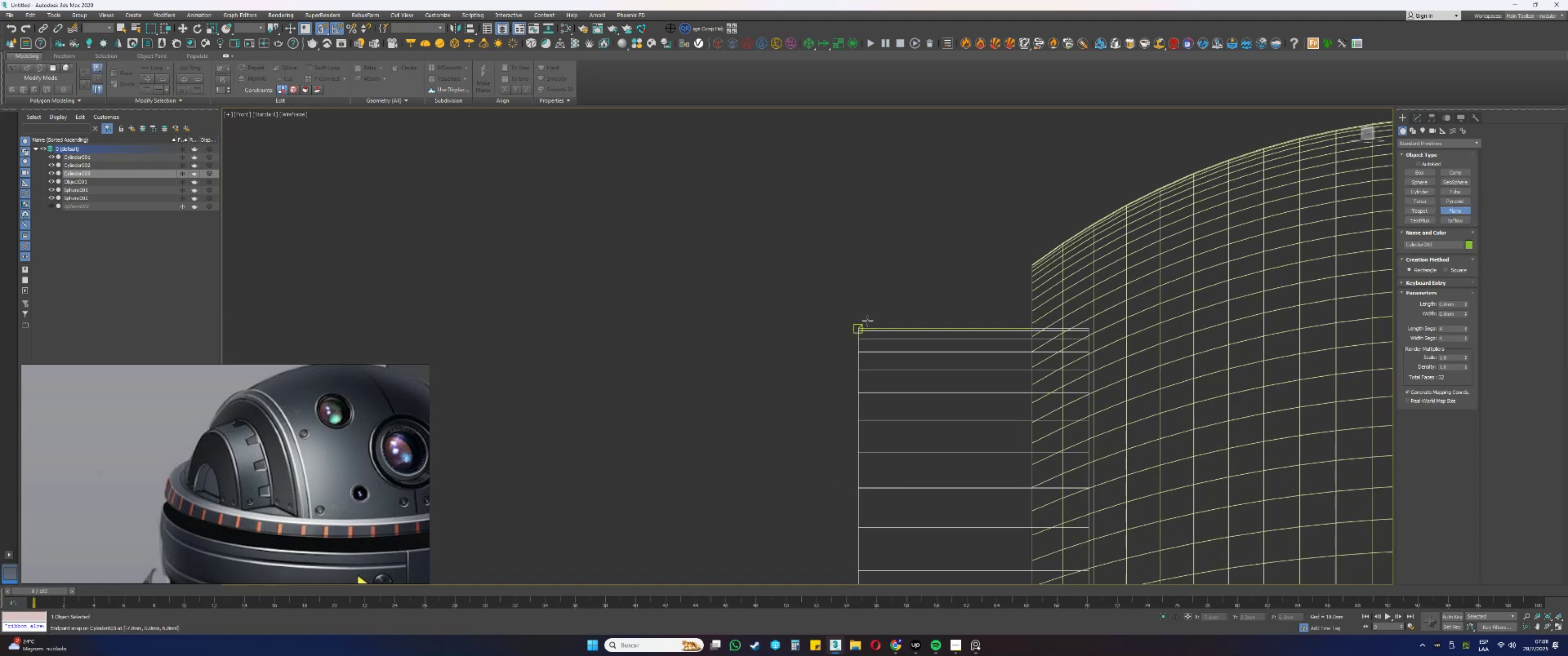 
left_click_drag(start_coordinate=[861, 323], to_coordinate=[1087, 432])
 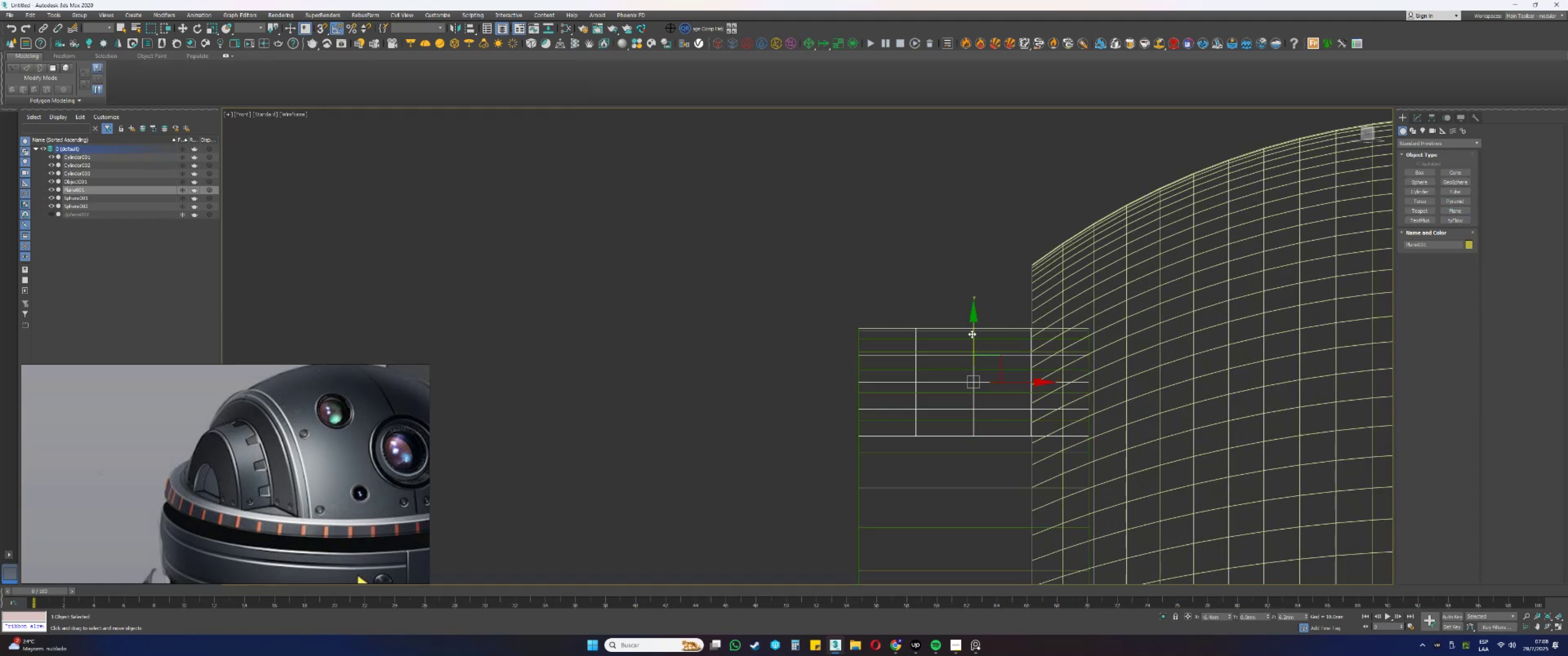 
left_click_drag(start_coordinate=[970, 338], to_coordinate=[983, 113])
 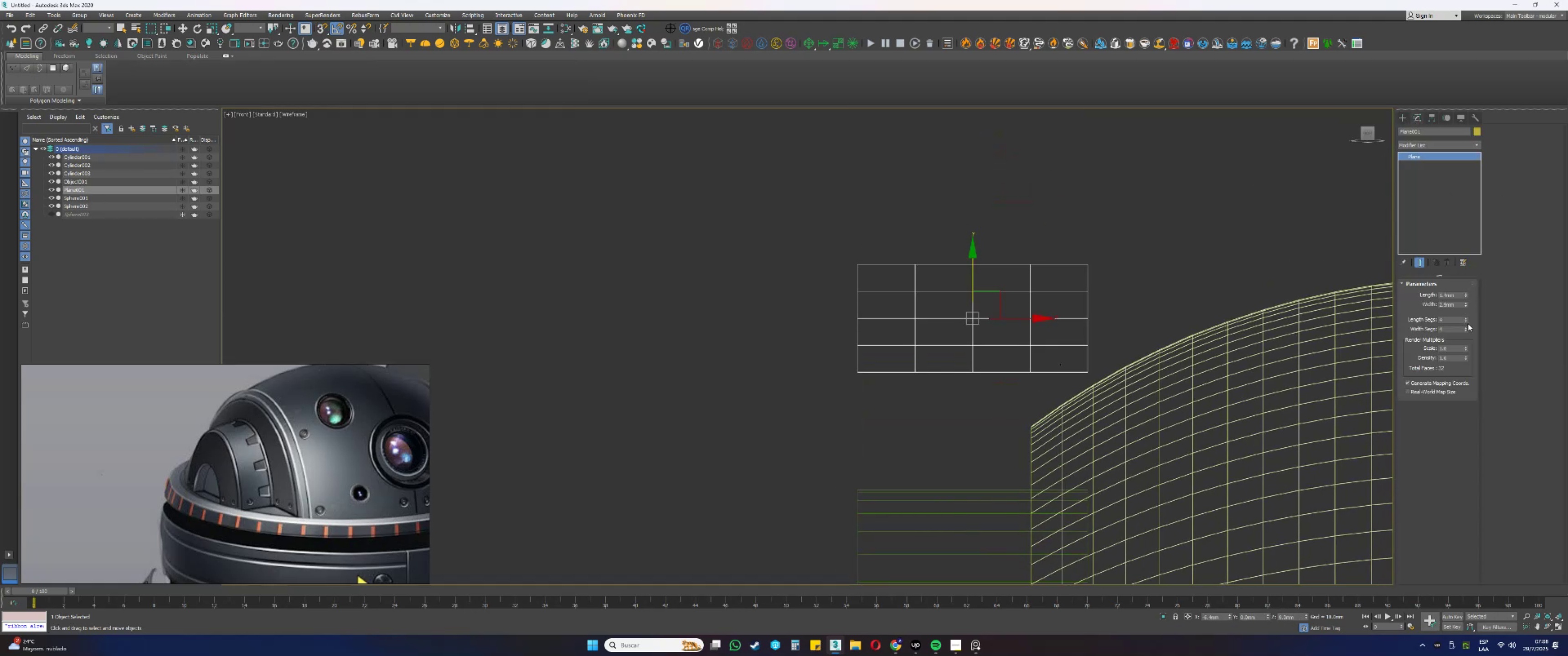 
double_click([1465, 328])
 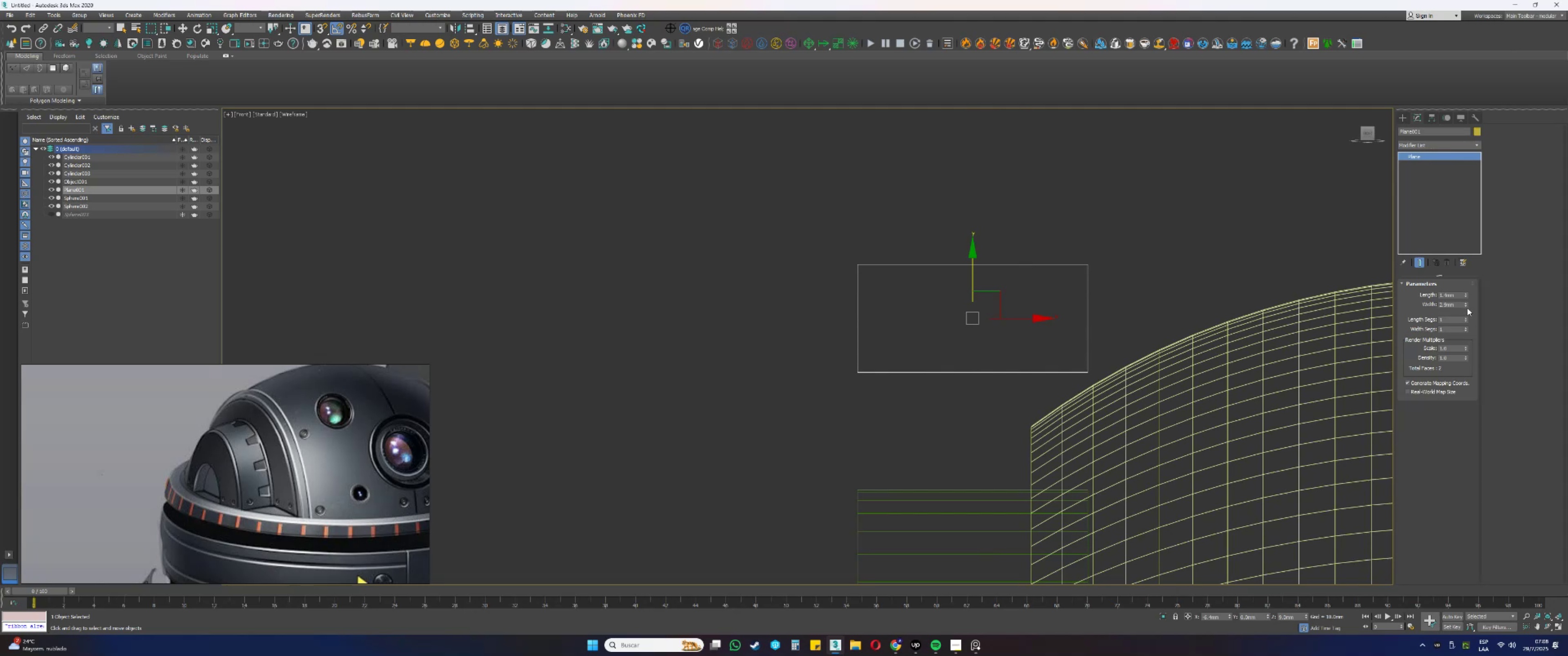 
left_click_drag(start_coordinate=[1467, 305], to_coordinate=[1467, 277])
 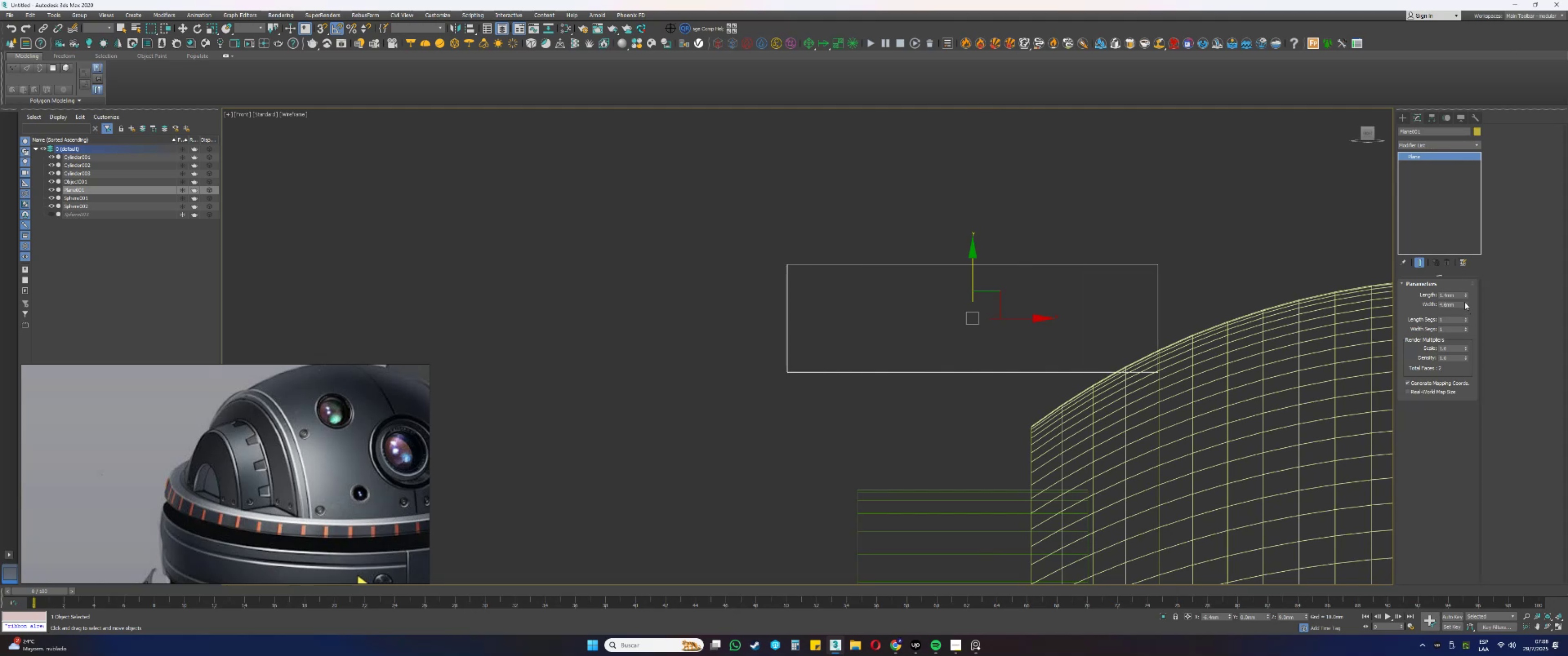 
key(Control+ControlLeft)
 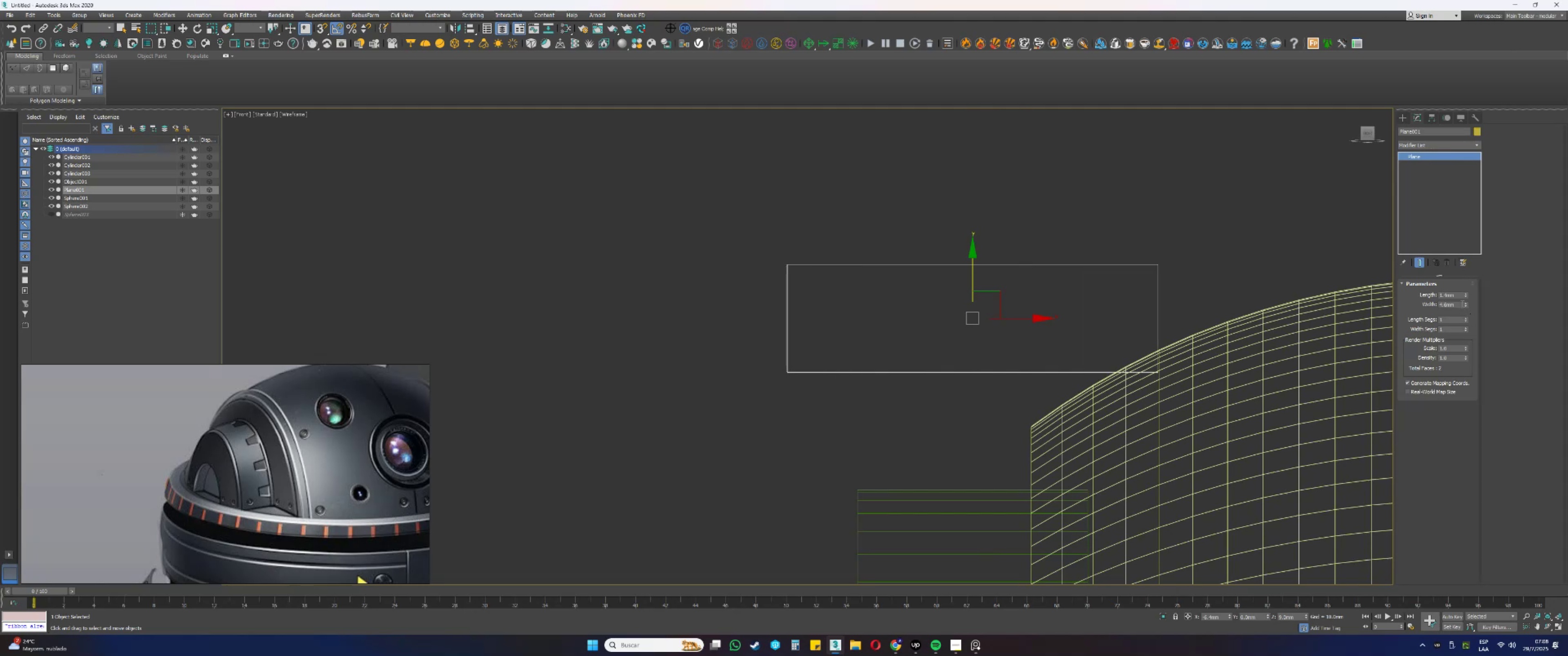 
key(Control+Z)
 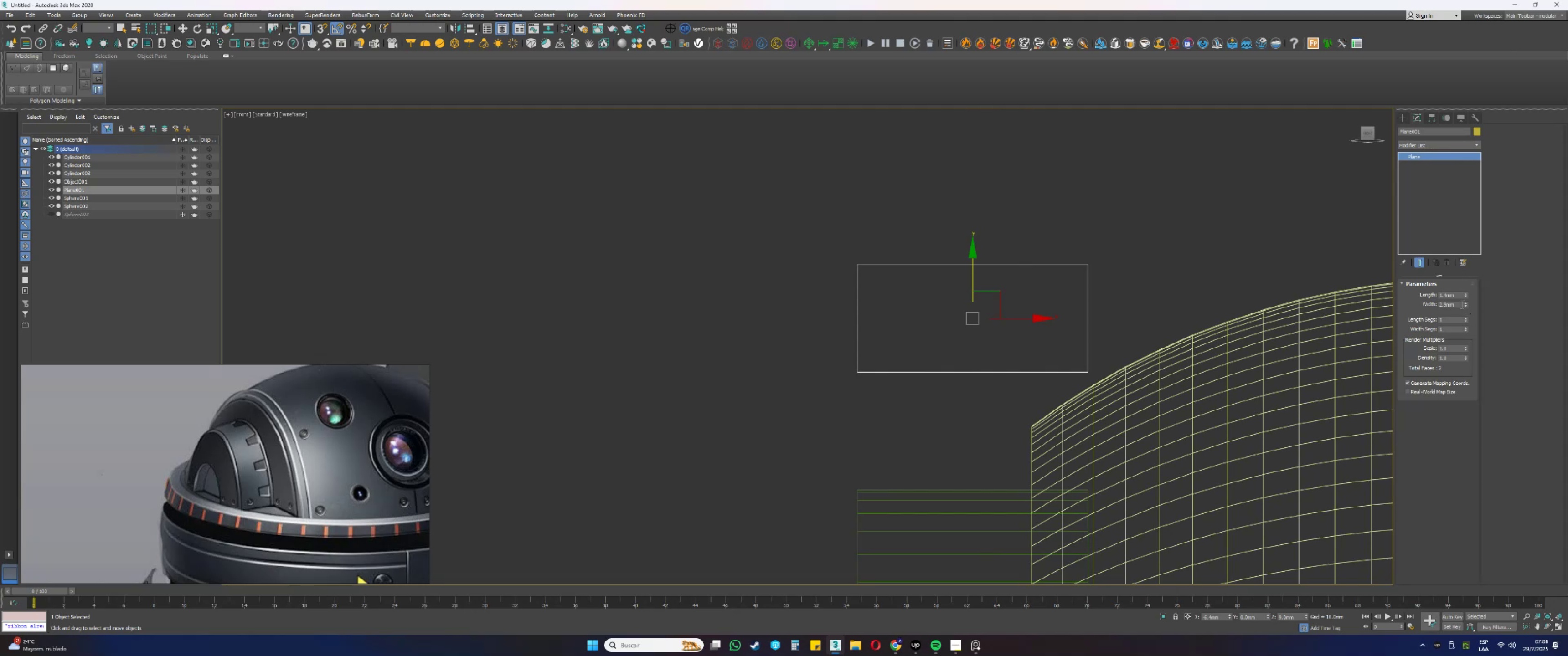 
left_click_drag(start_coordinate=[1459, 305], to_coordinate=[1367, 306])
 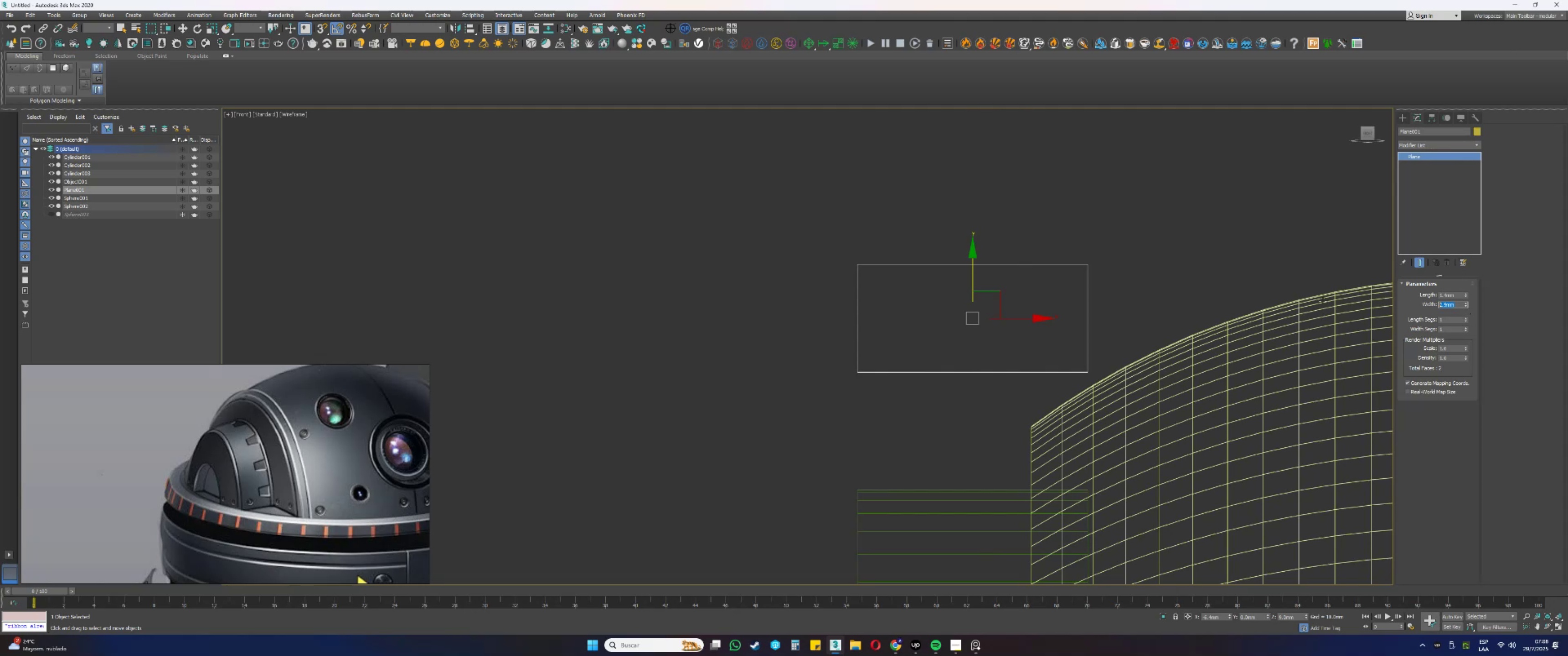 
key(Numpad3)
 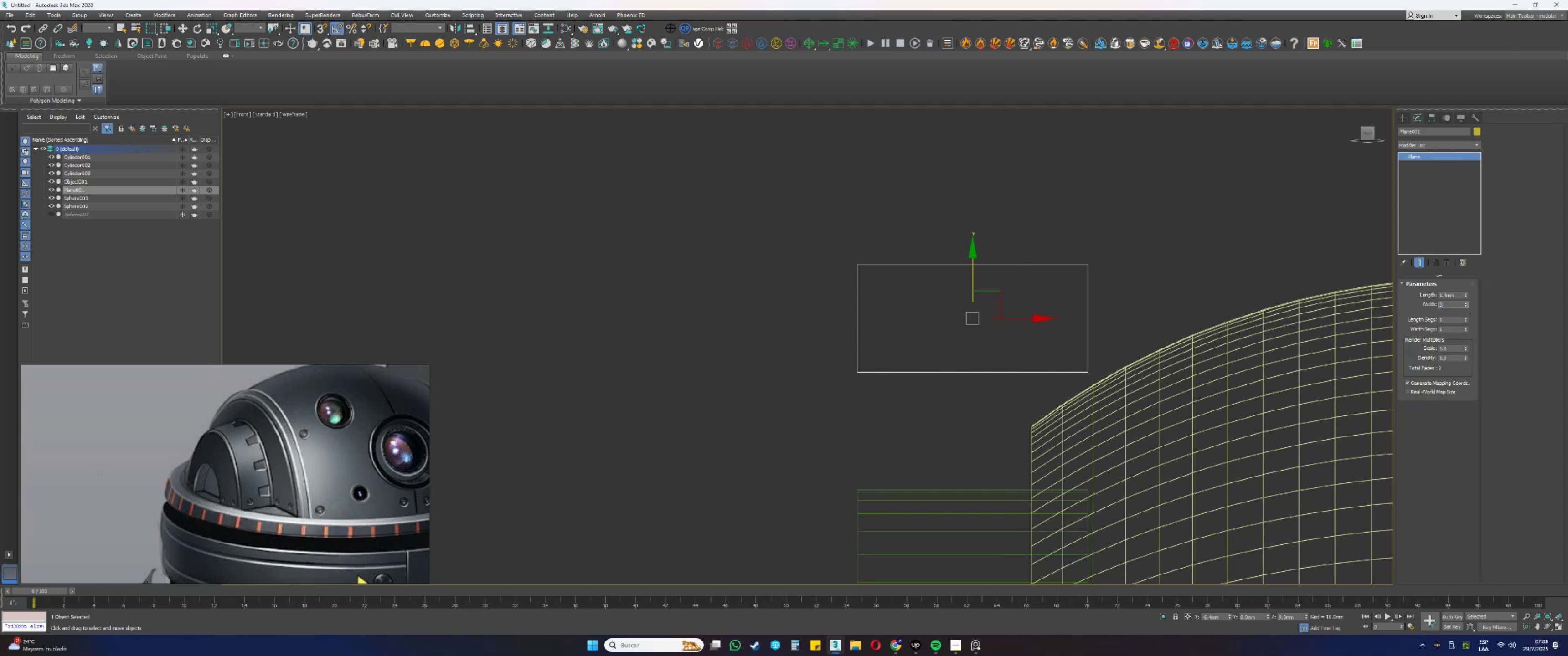 
key(NumpadEnter)
 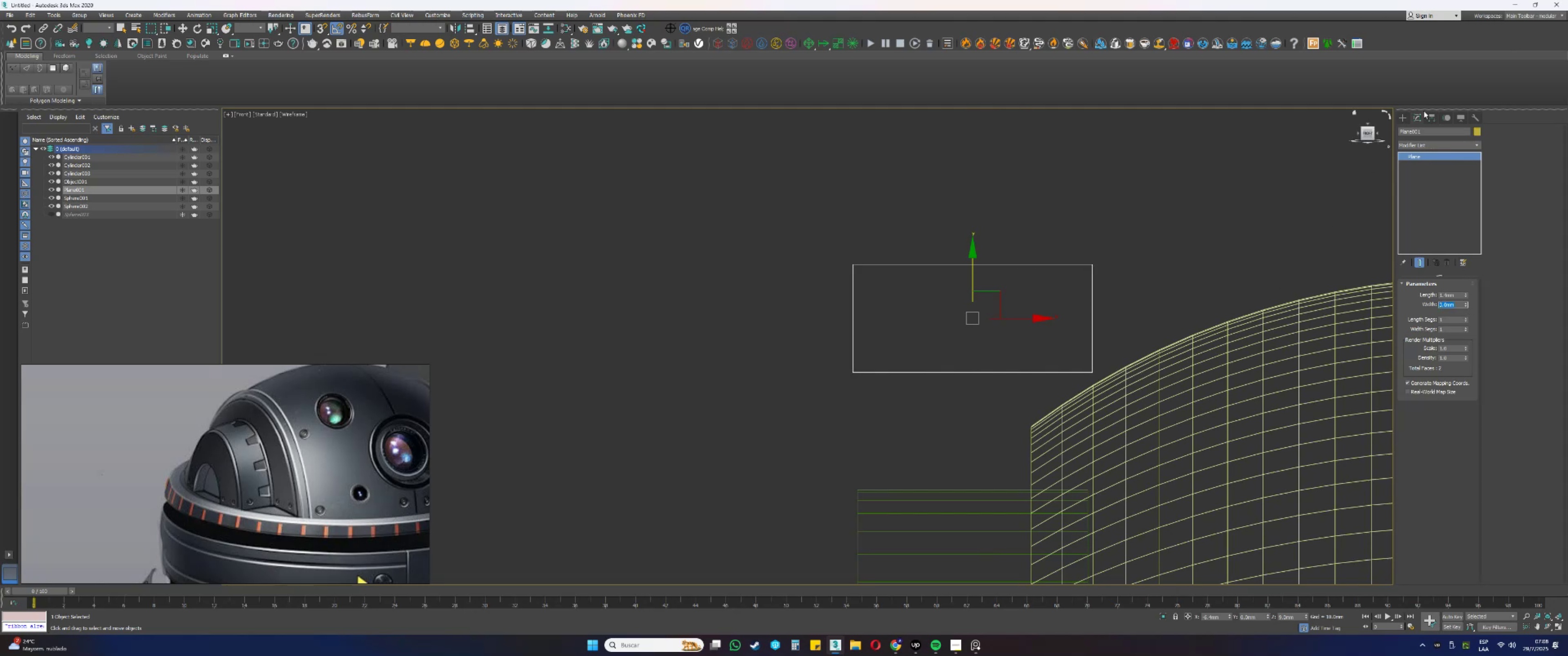 
left_click([1428, 113])
 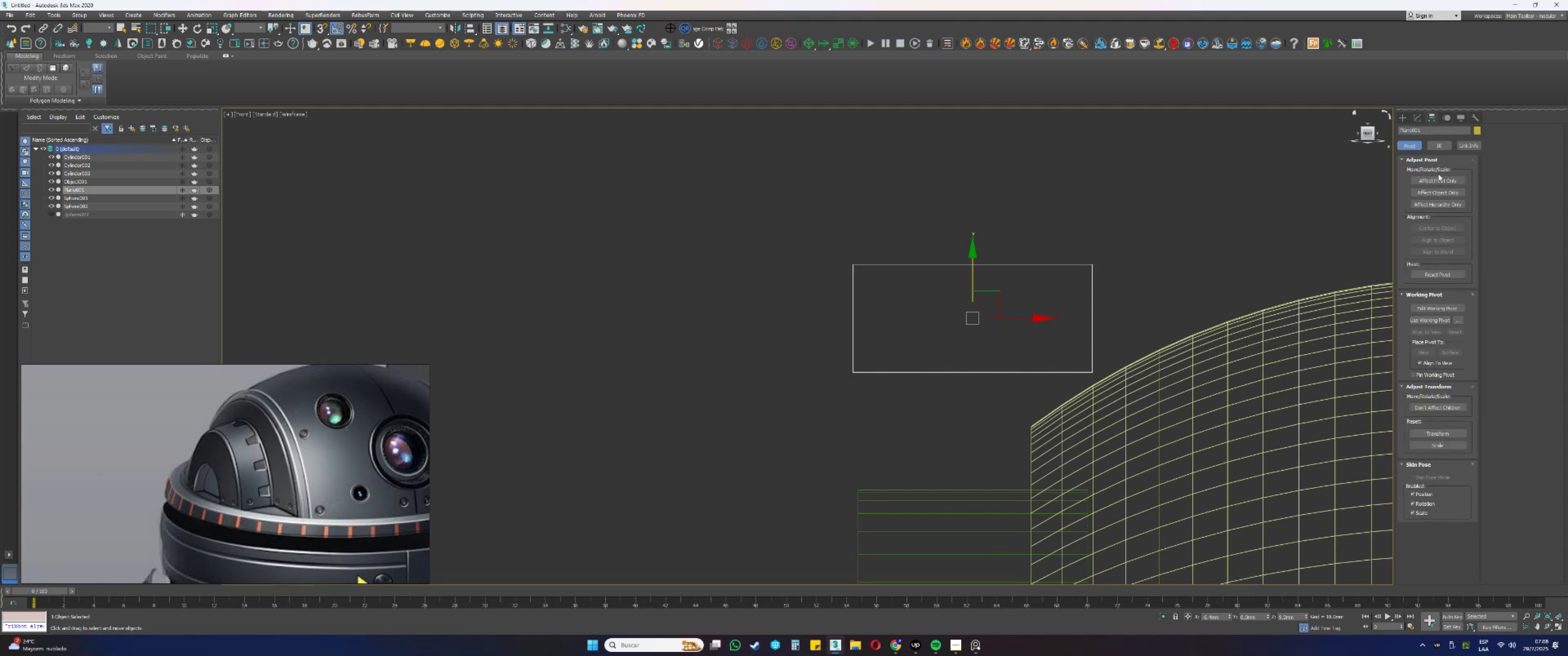 
left_click([1438, 179])
 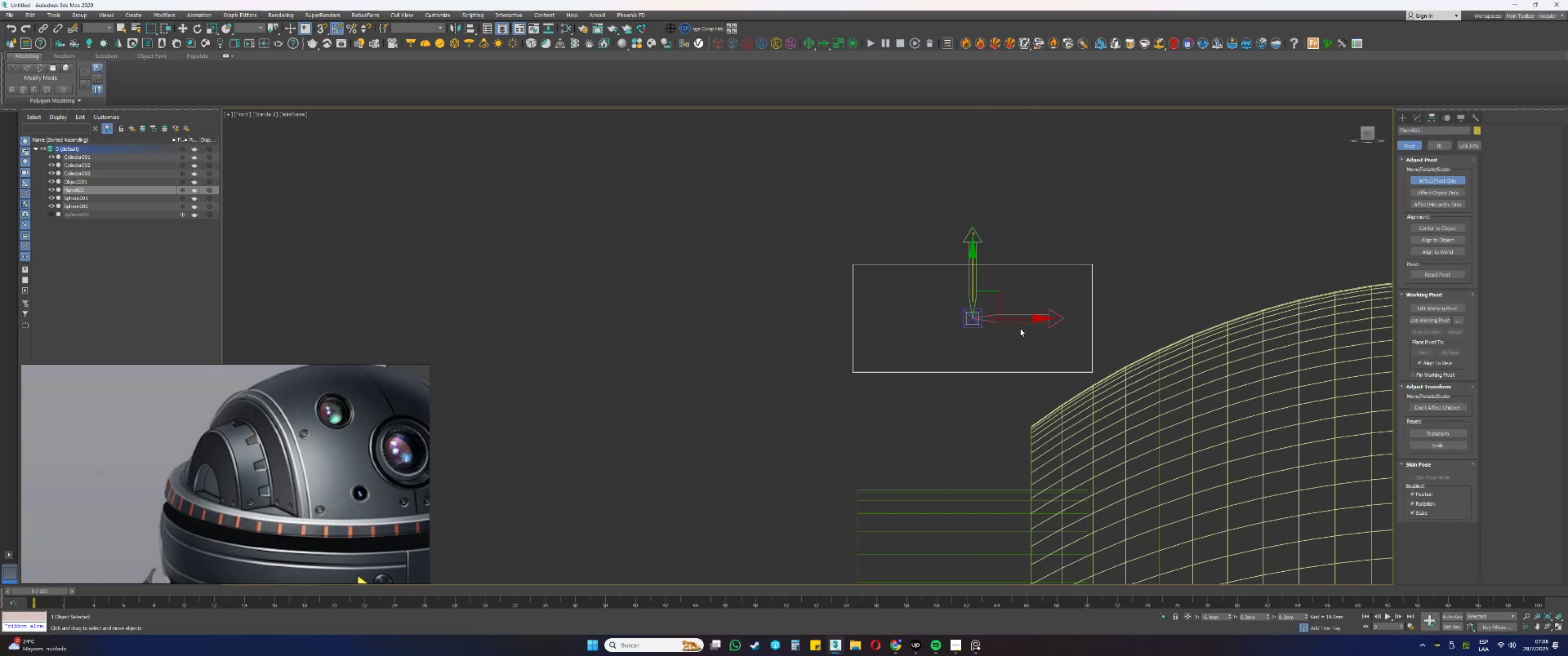 
left_click_drag(start_coordinate=[1019, 318], to_coordinate=[1095, 373])
 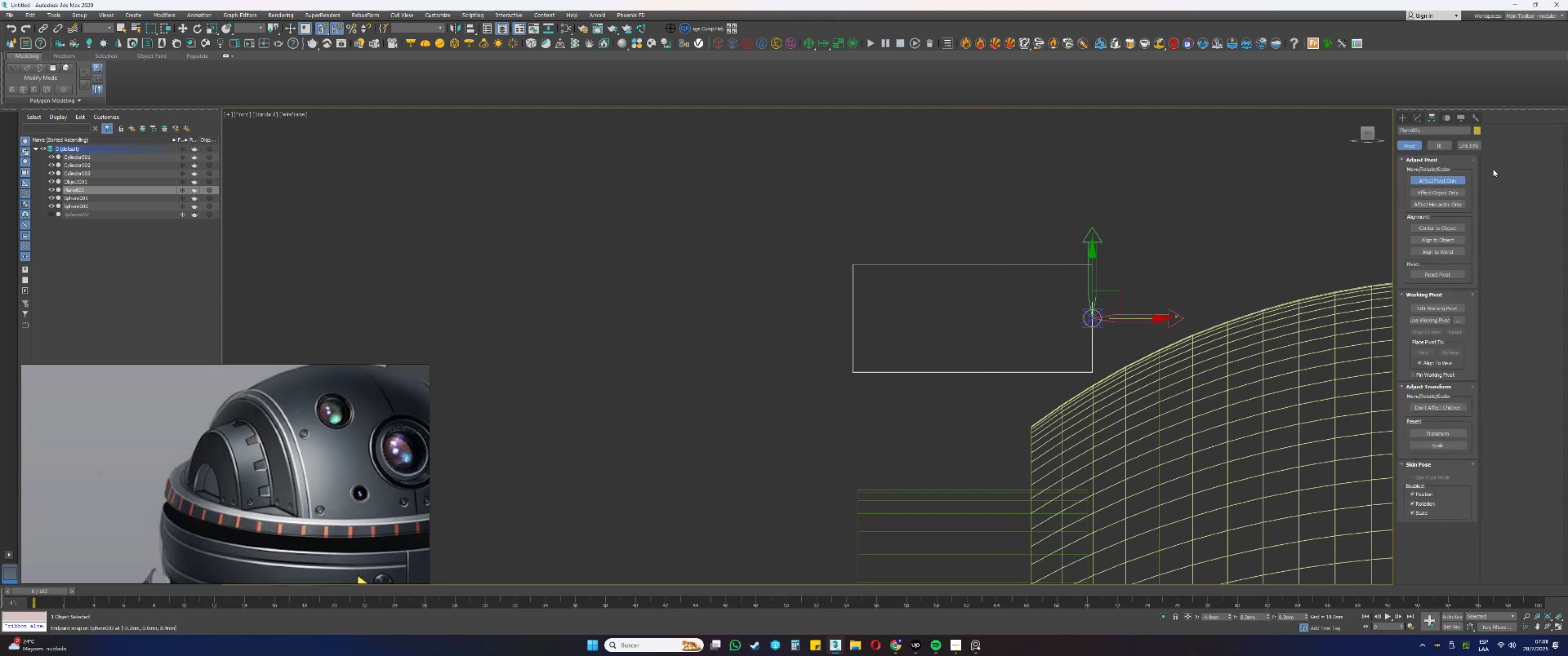 
key(S)
 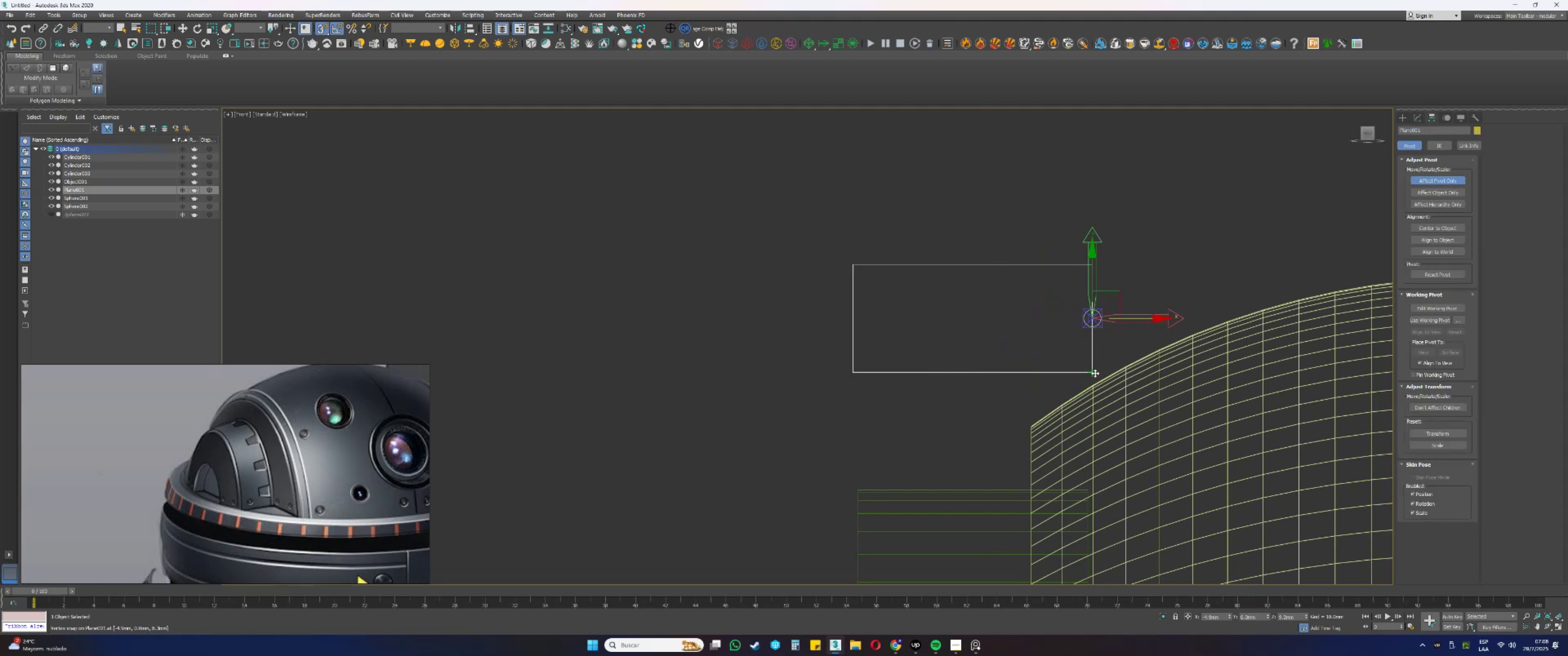 
left_click([1443, 178])
 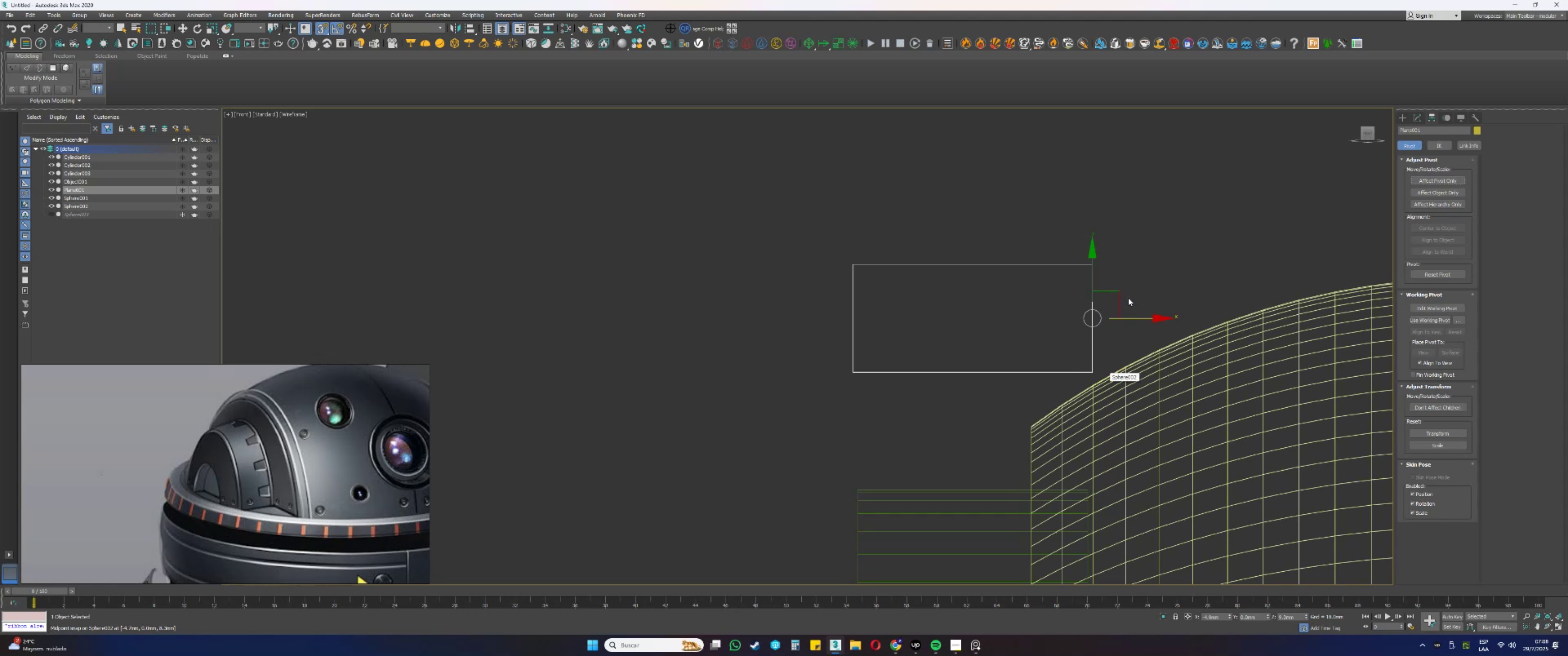 
left_click_drag(start_coordinate=[1132, 318], to_coordinate=[1086, 490])
 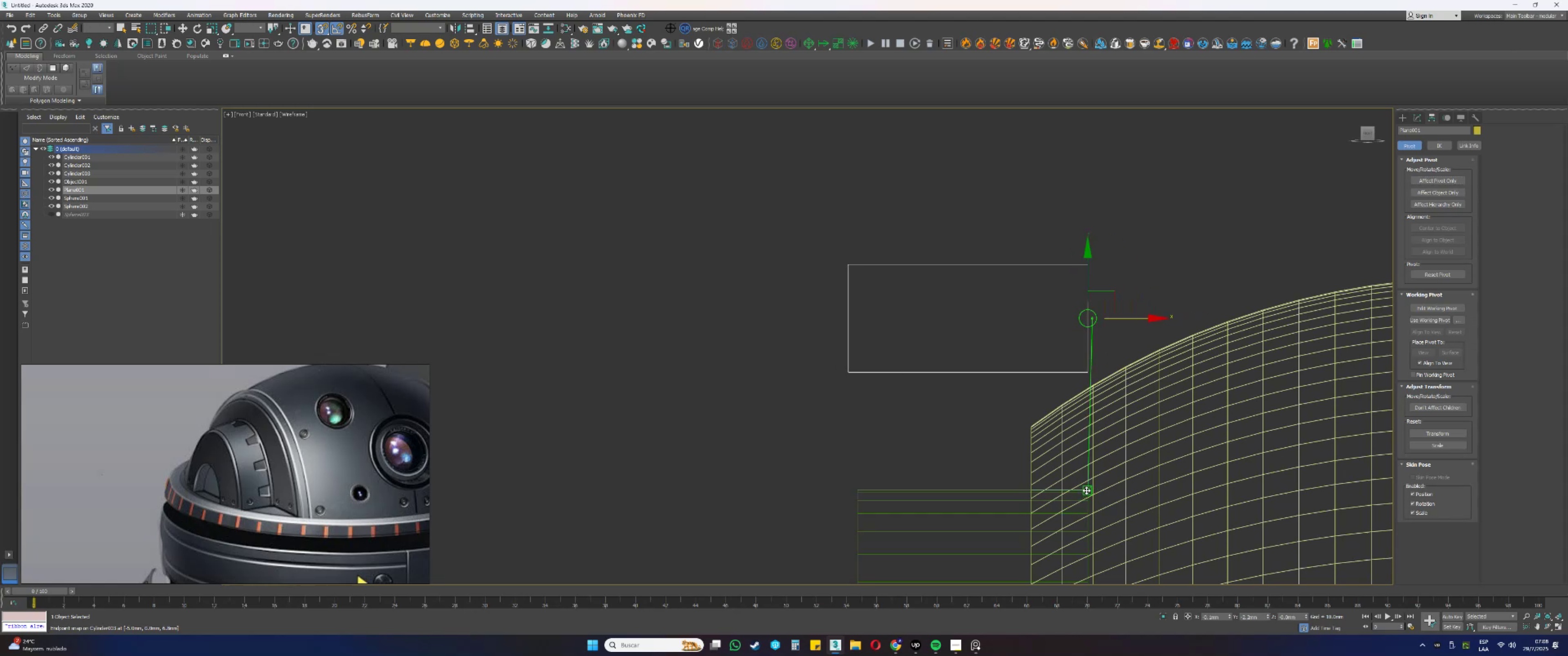 
key(S)
 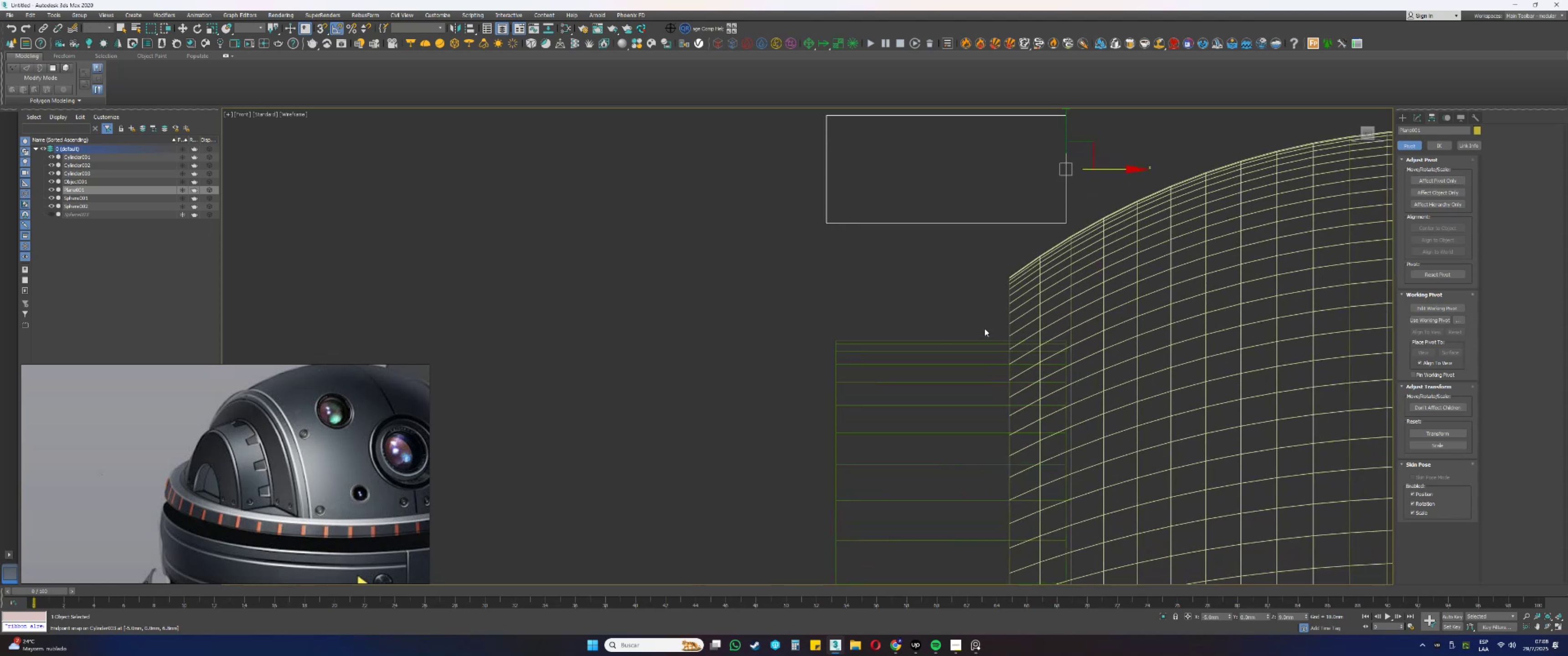 
scroll: coordinate [975, 325], scroll_direction: down, amount: 3.0
 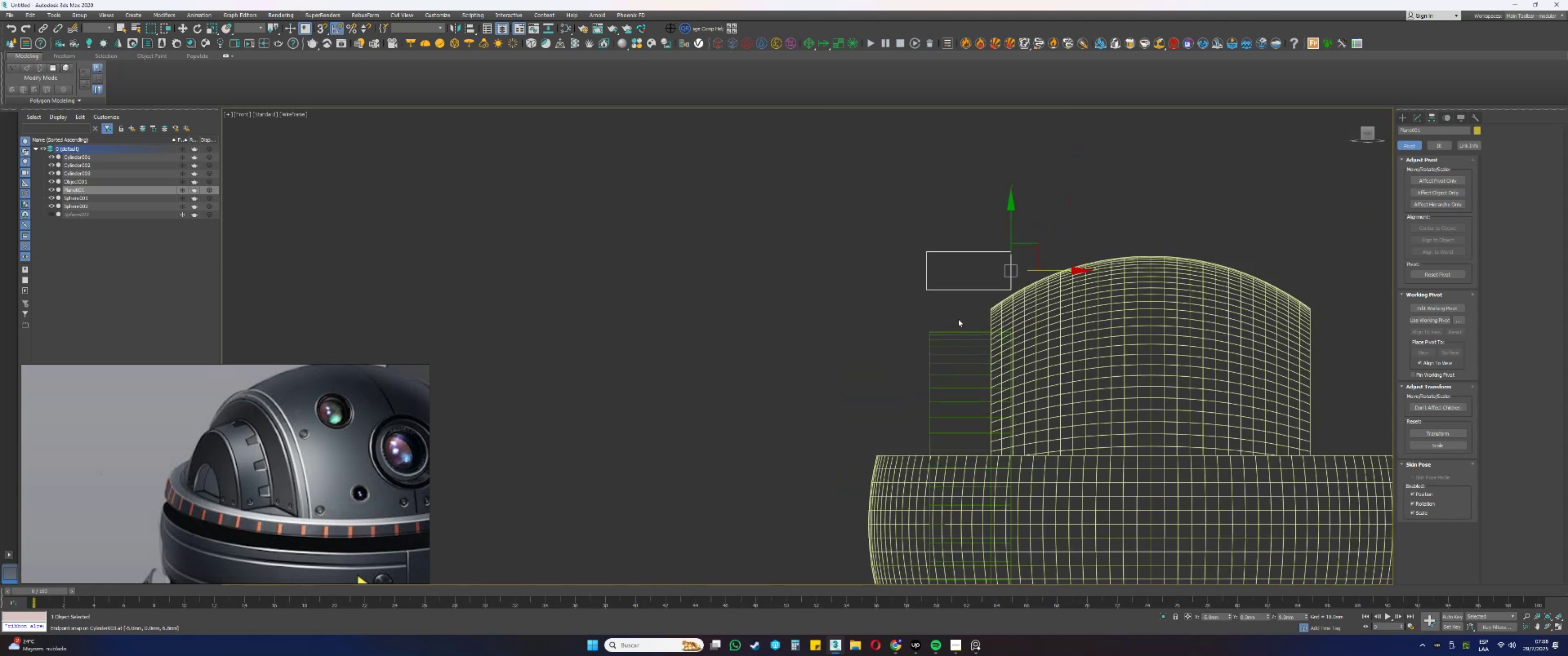 
left_click_drag(start_coordinate=[958, 318], to_coordinate=[936, 358])
 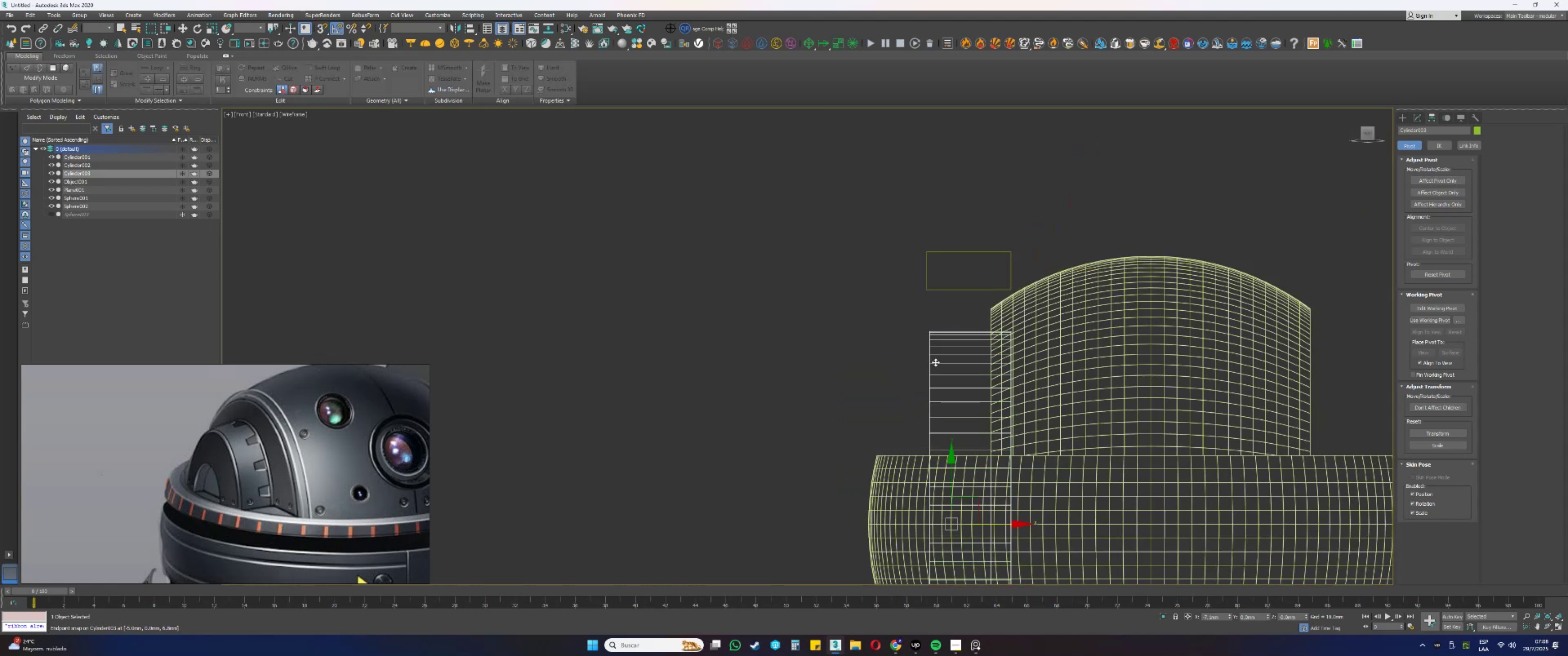 
scroll: coordinate [976, 324], scroll_direction: up, amount: 2.0
 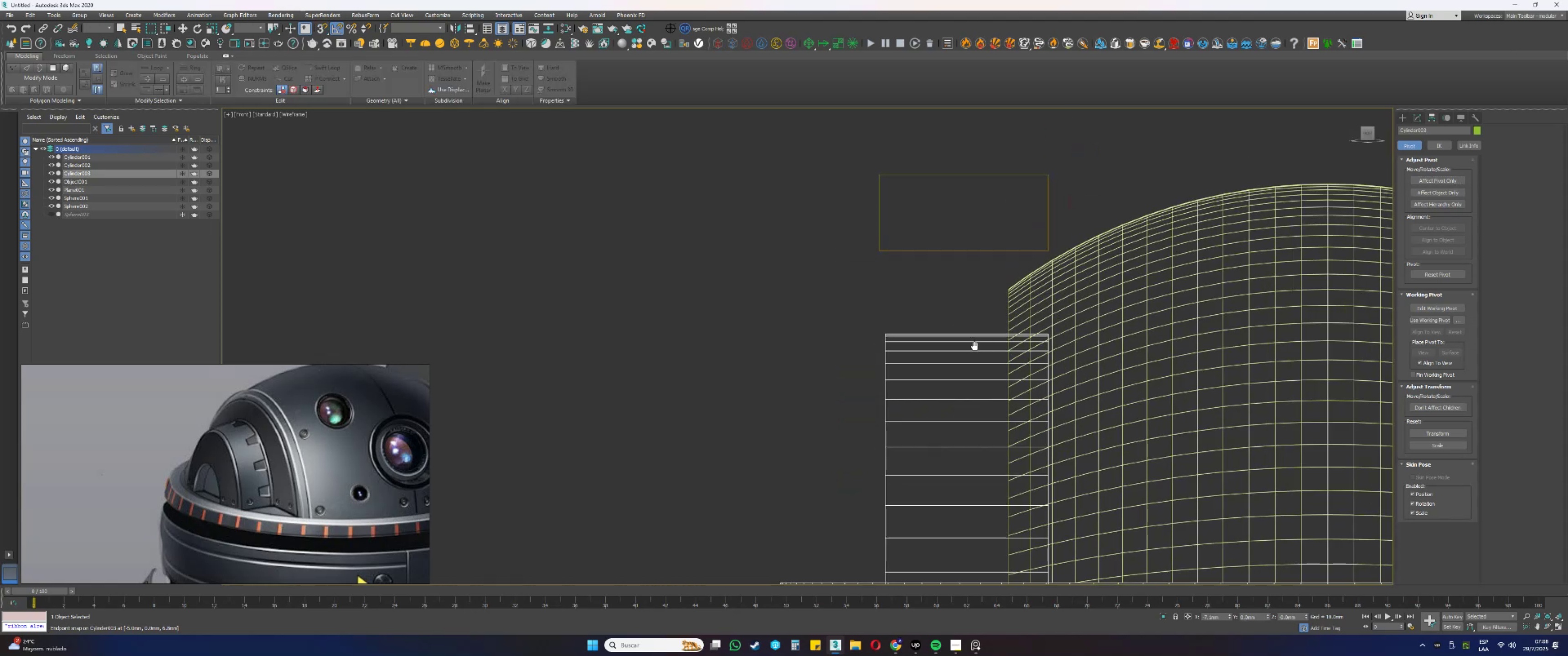 
scroll: coordinate [986, 296], scroll_direction: down, amount: 1.0
 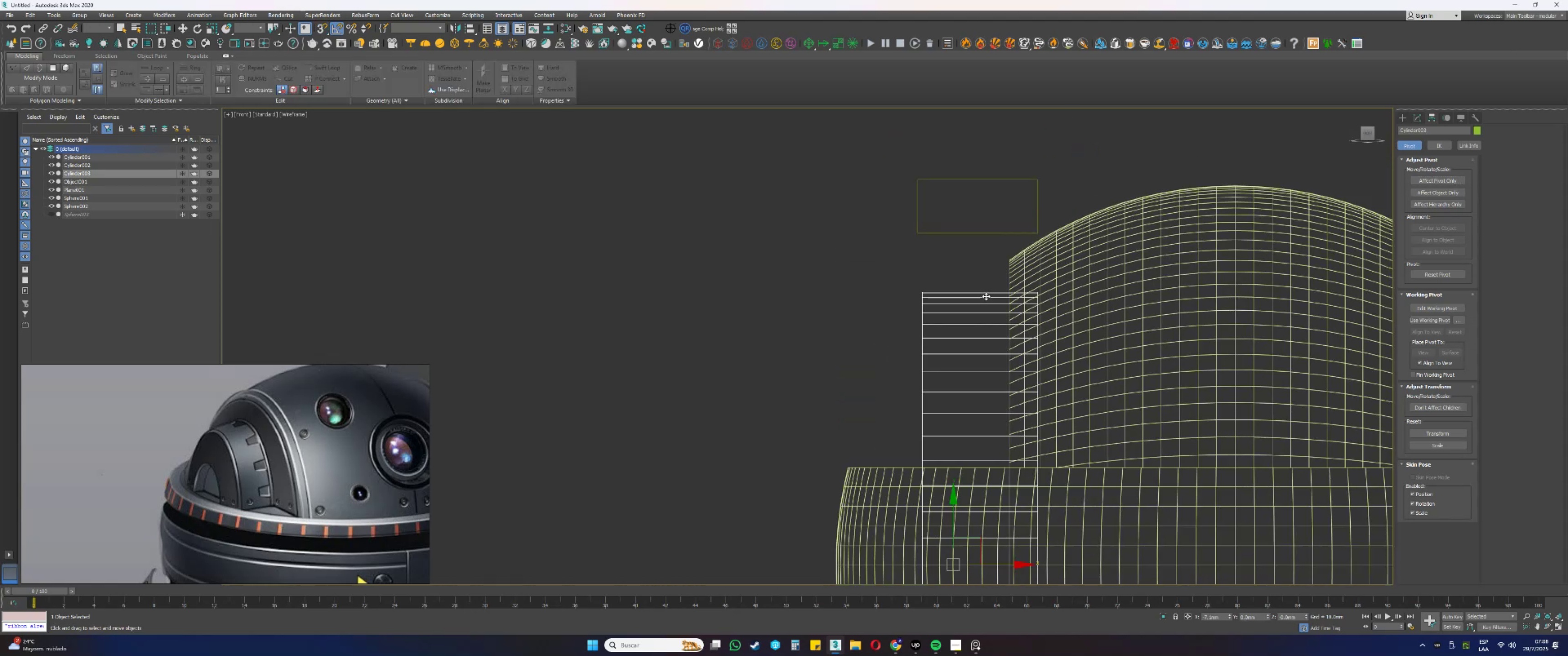 
key(1)
 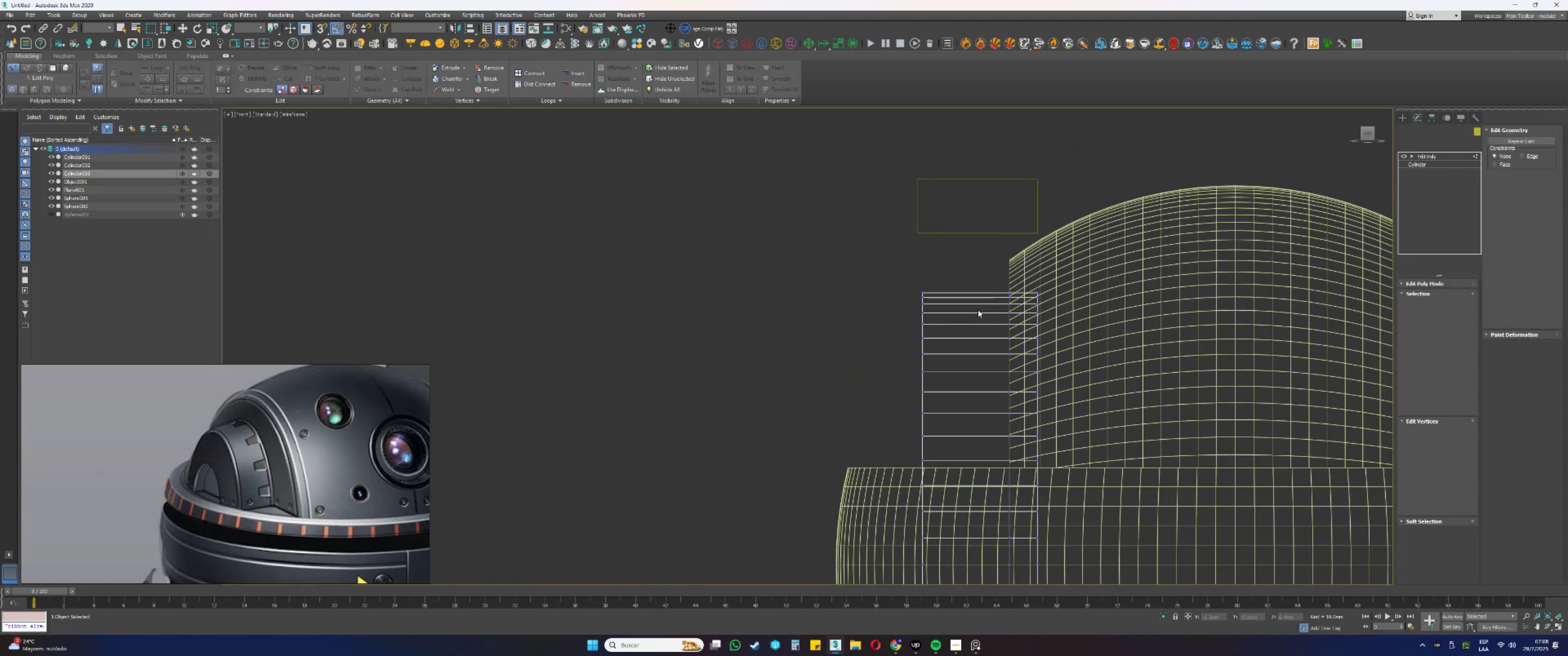 
scroll: coordinate [971, 297], scroll_direction: down, amount: 1.0
 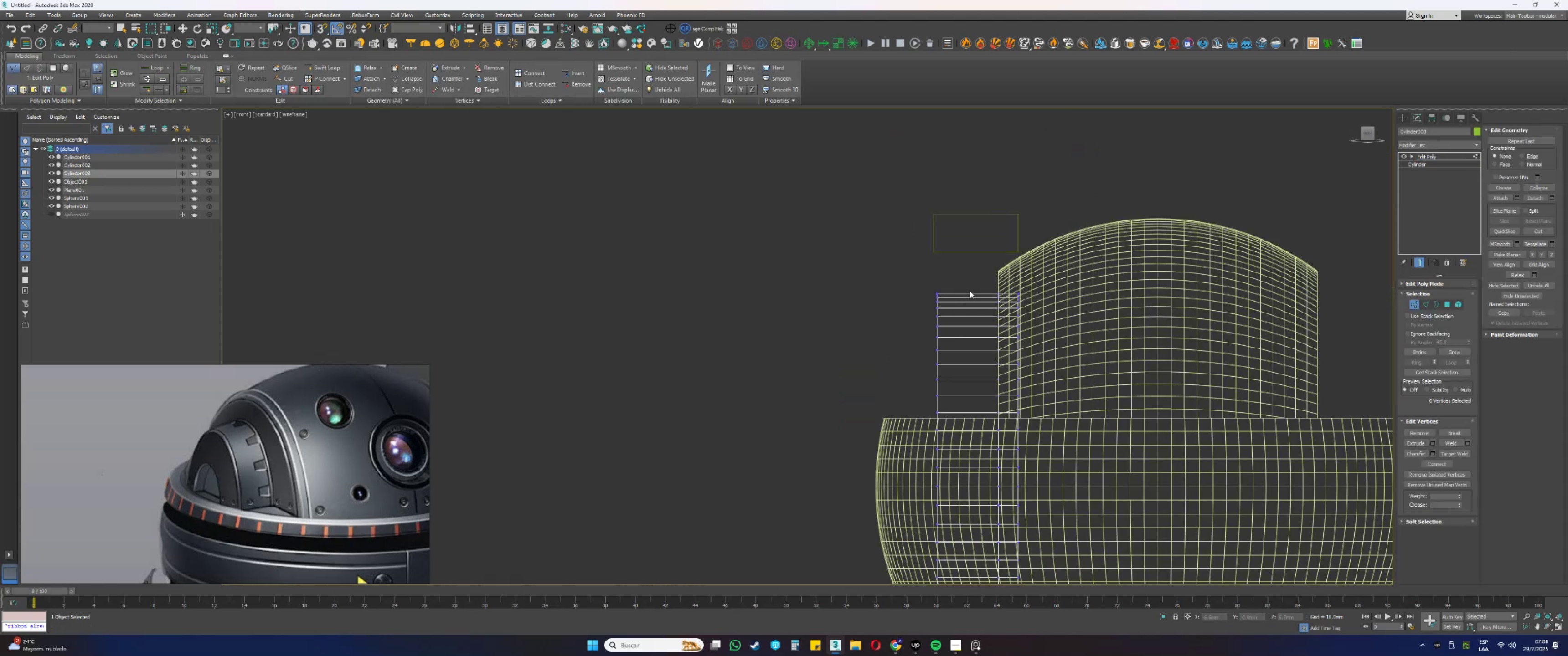 
left_click_drag(start_coordinate=[969, 253], to_coordinate=[855, 638])
 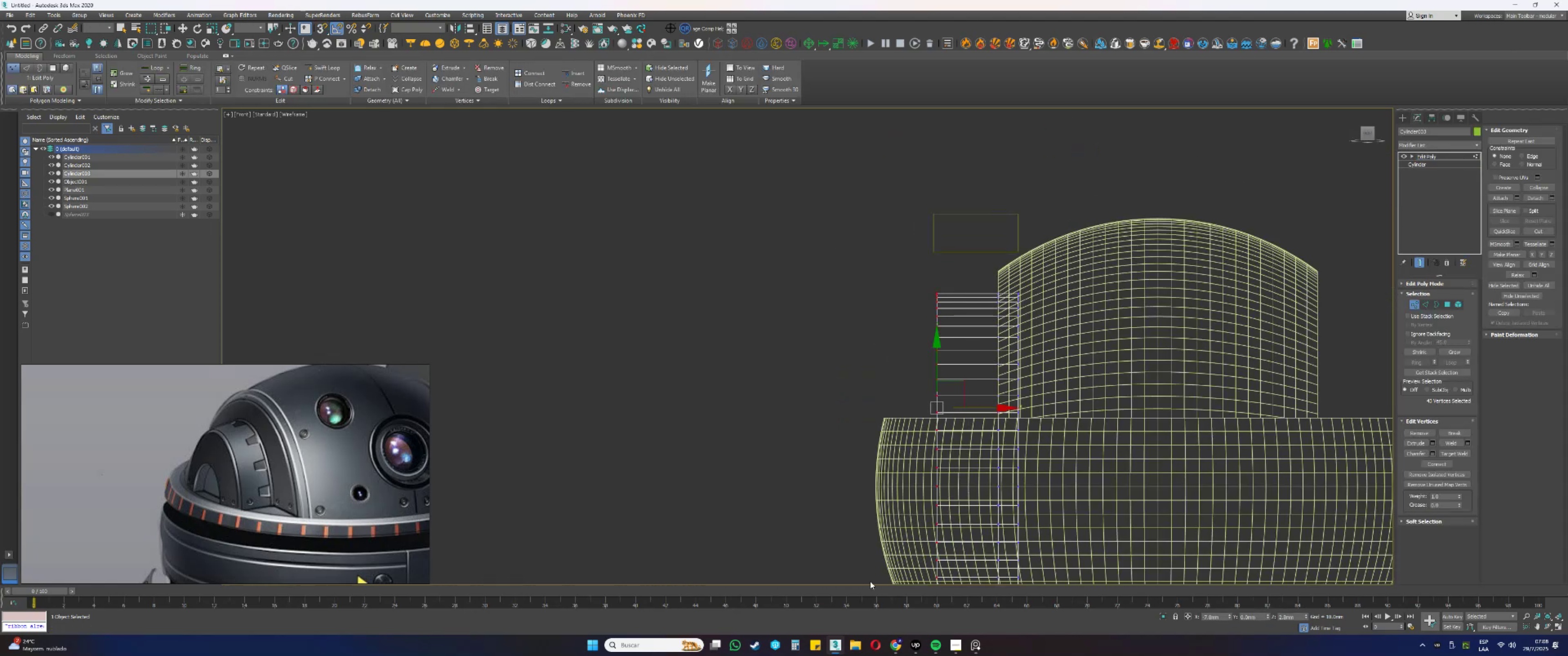 
scroll: coordinate [945, 436], scroll_direction: down, amount: 2.0
 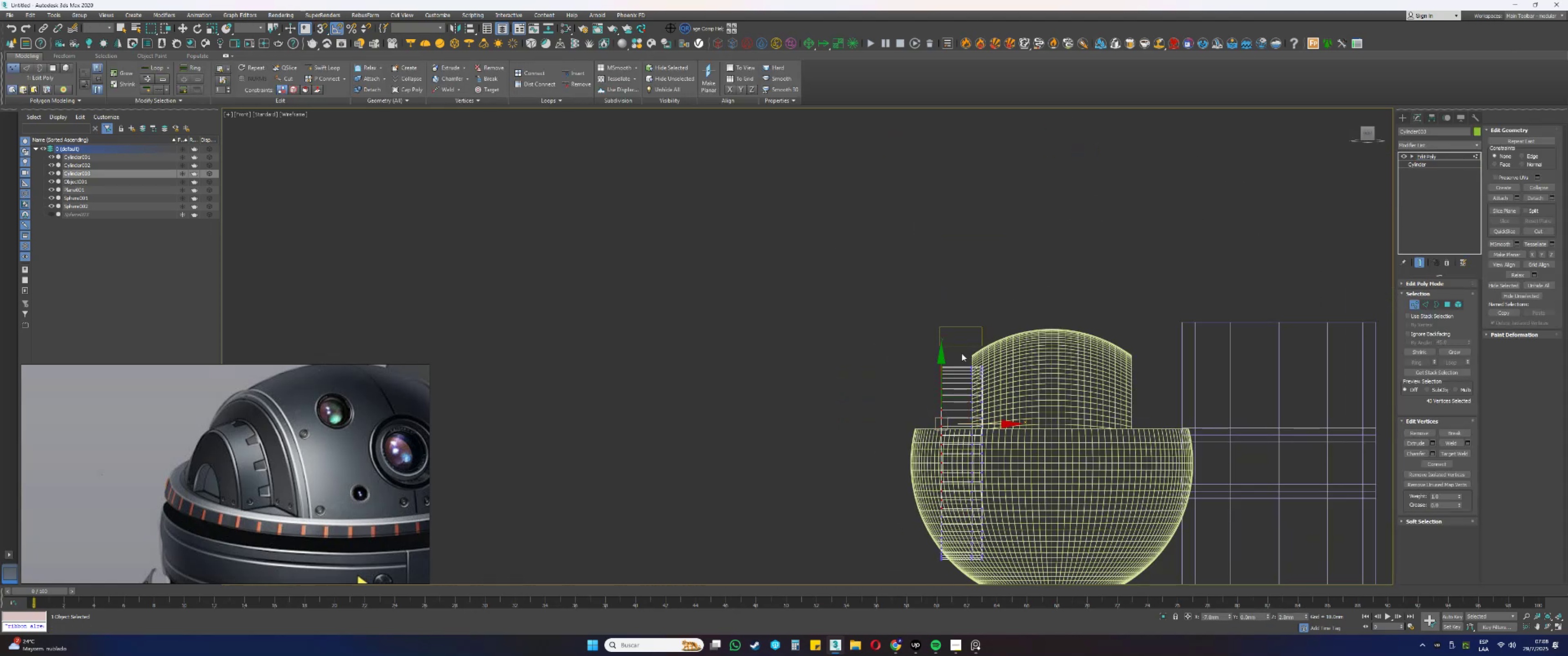 
left_click_drag(start_coordinate=[960, 327], to_coordinate=[956, 348])
 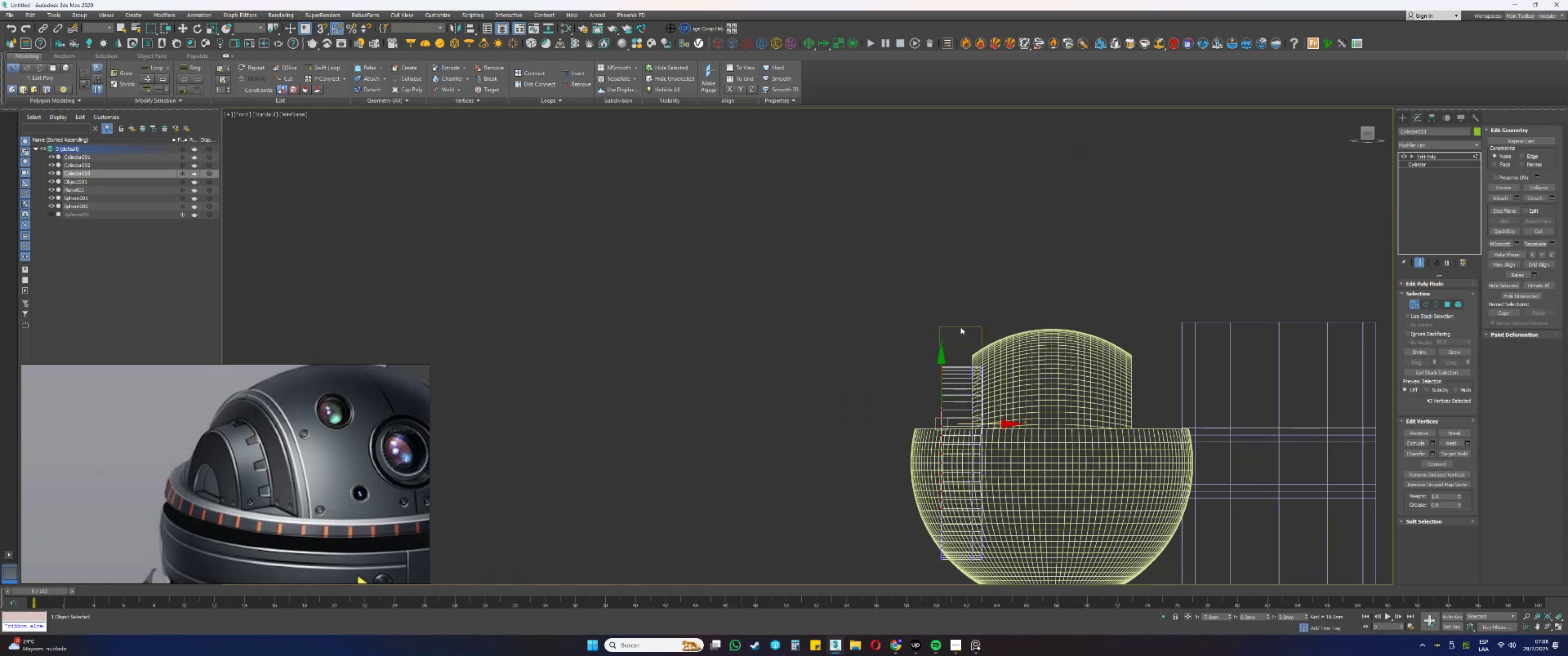 
left_click_drag(start_coordinate=[877, 576], to_coordinate=[853, 656])
 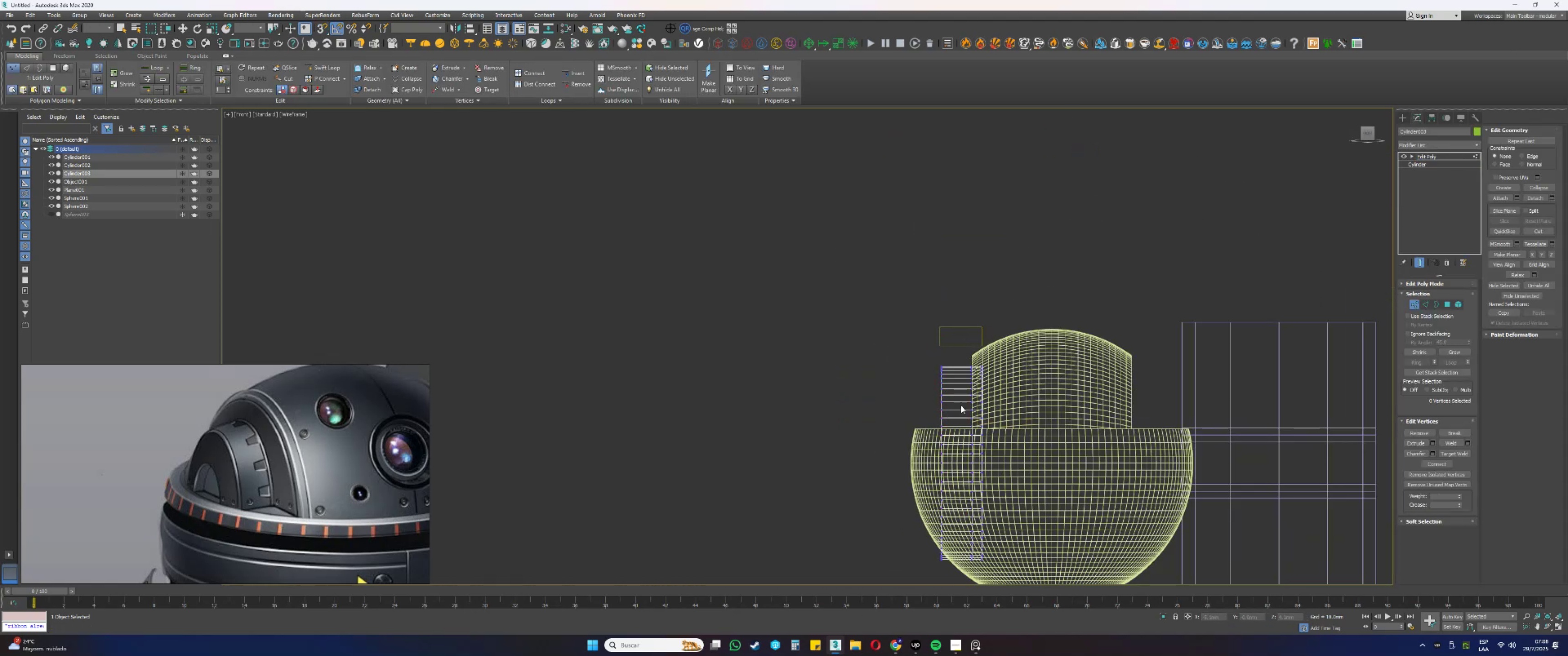 
left_click_drag(start_coordinate=[964, 323], to_coordinate=[948, 406])
 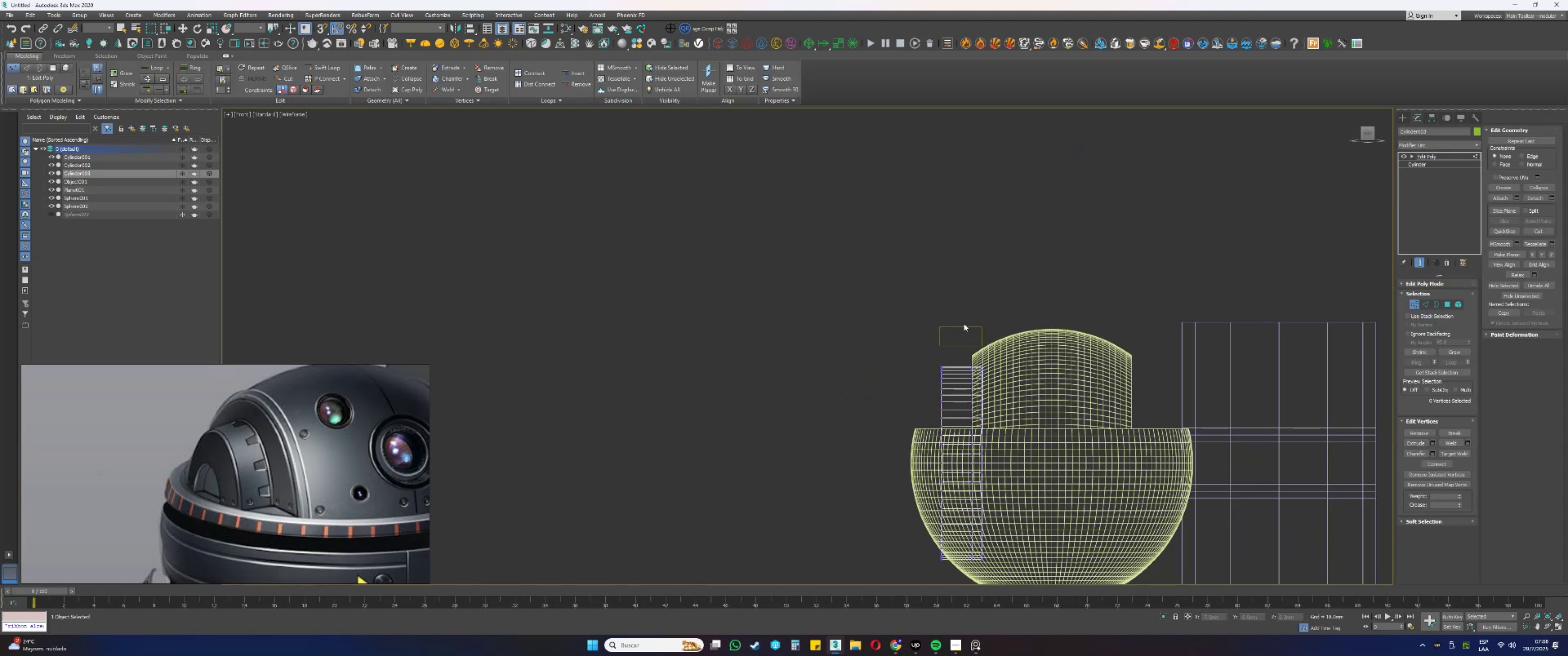 
left_click_drag(start_coordinate=[922, 507], to_coordinate=[900, 588])
 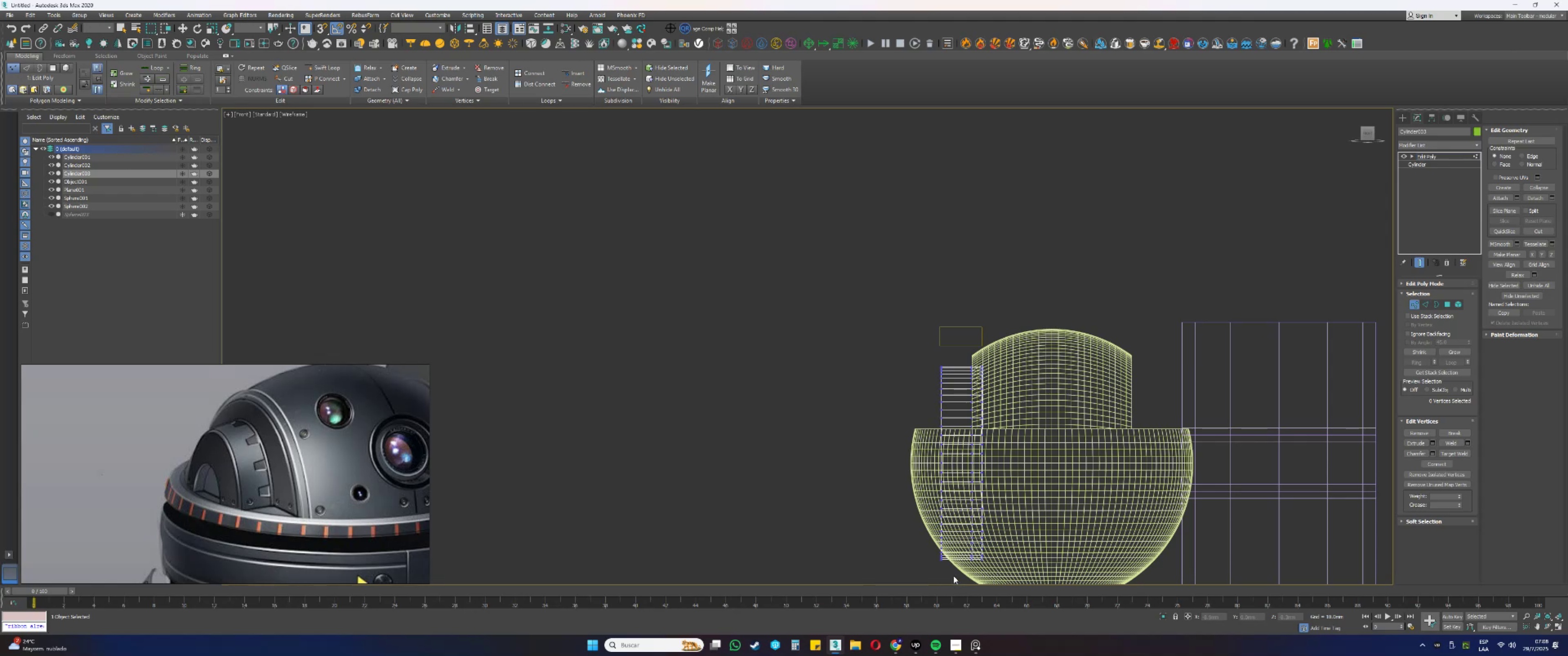 
left_click_drag(start_coordinate=[958, 574], to_coordinate=[845, 290])
 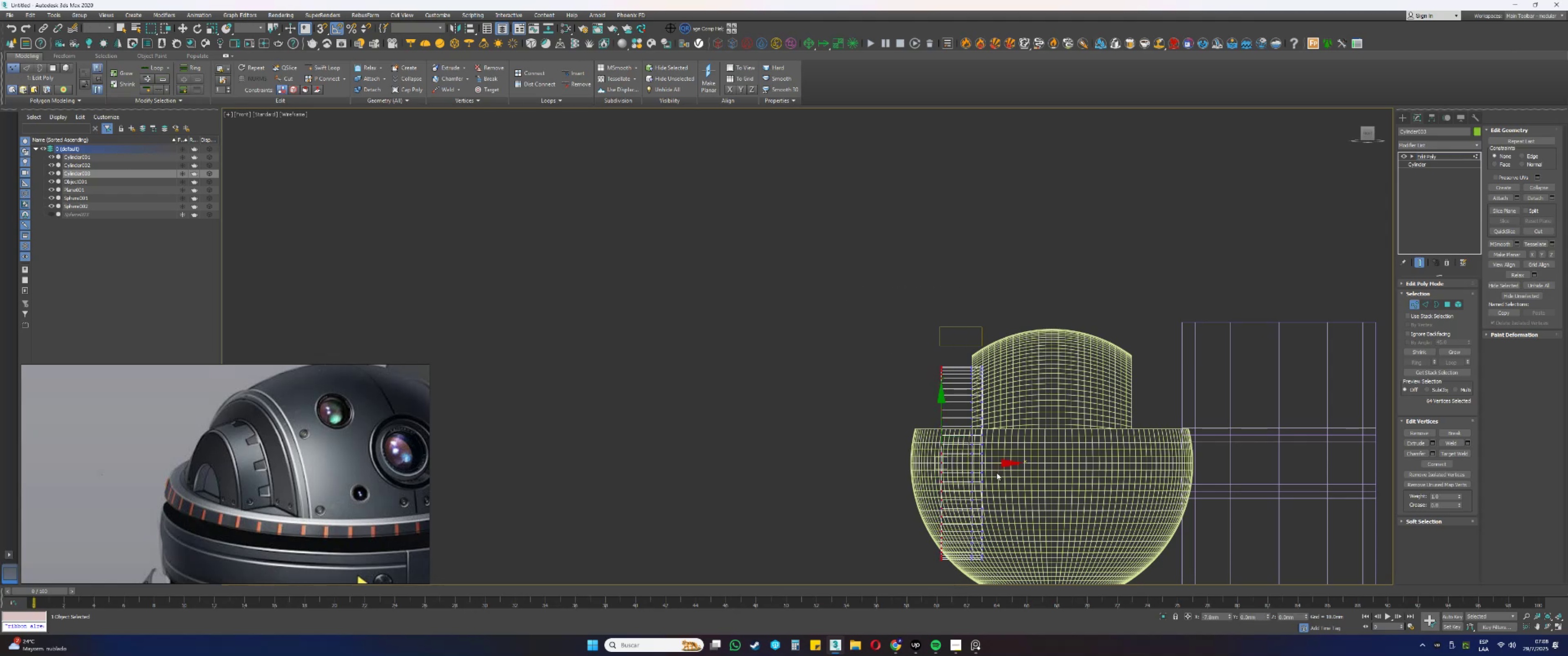 
left_click_drag(start_coordinate=[990, 464], to_coordinate=[939, 347])
 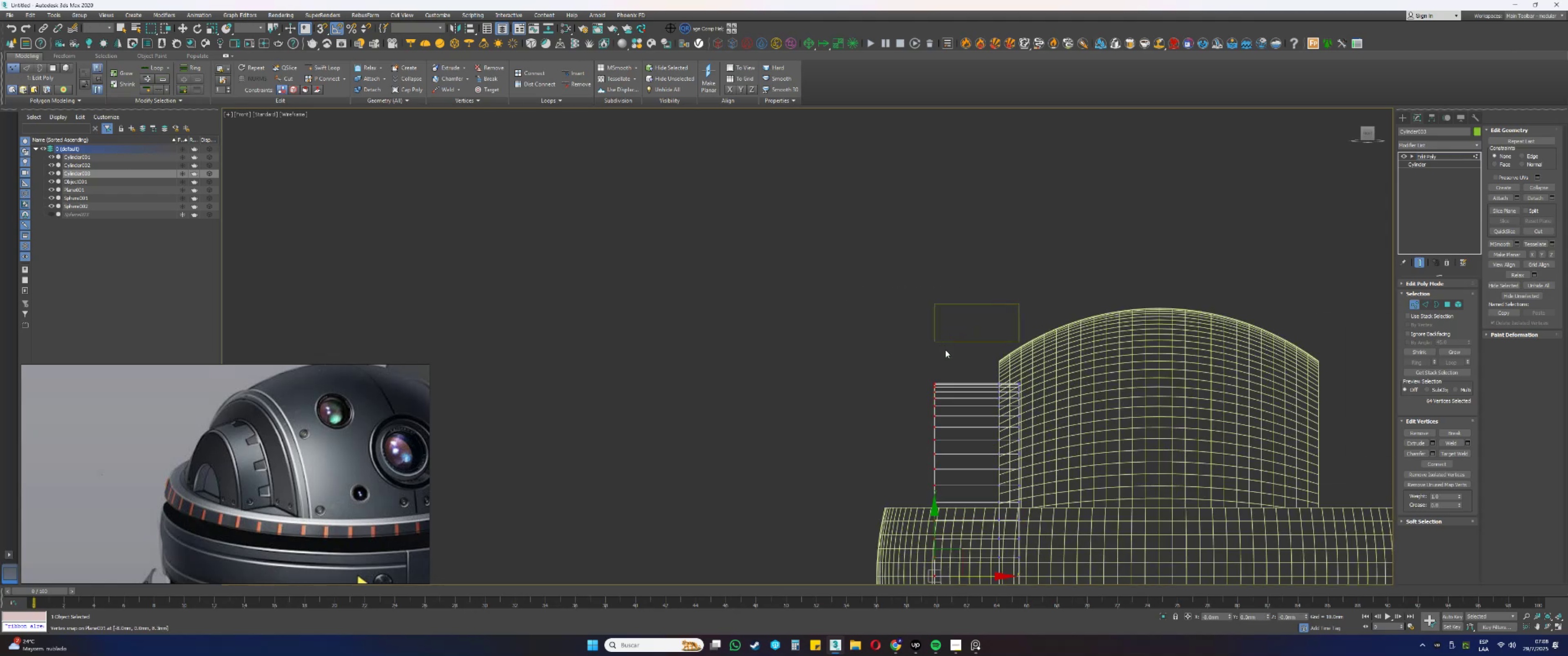 
type(ss)
 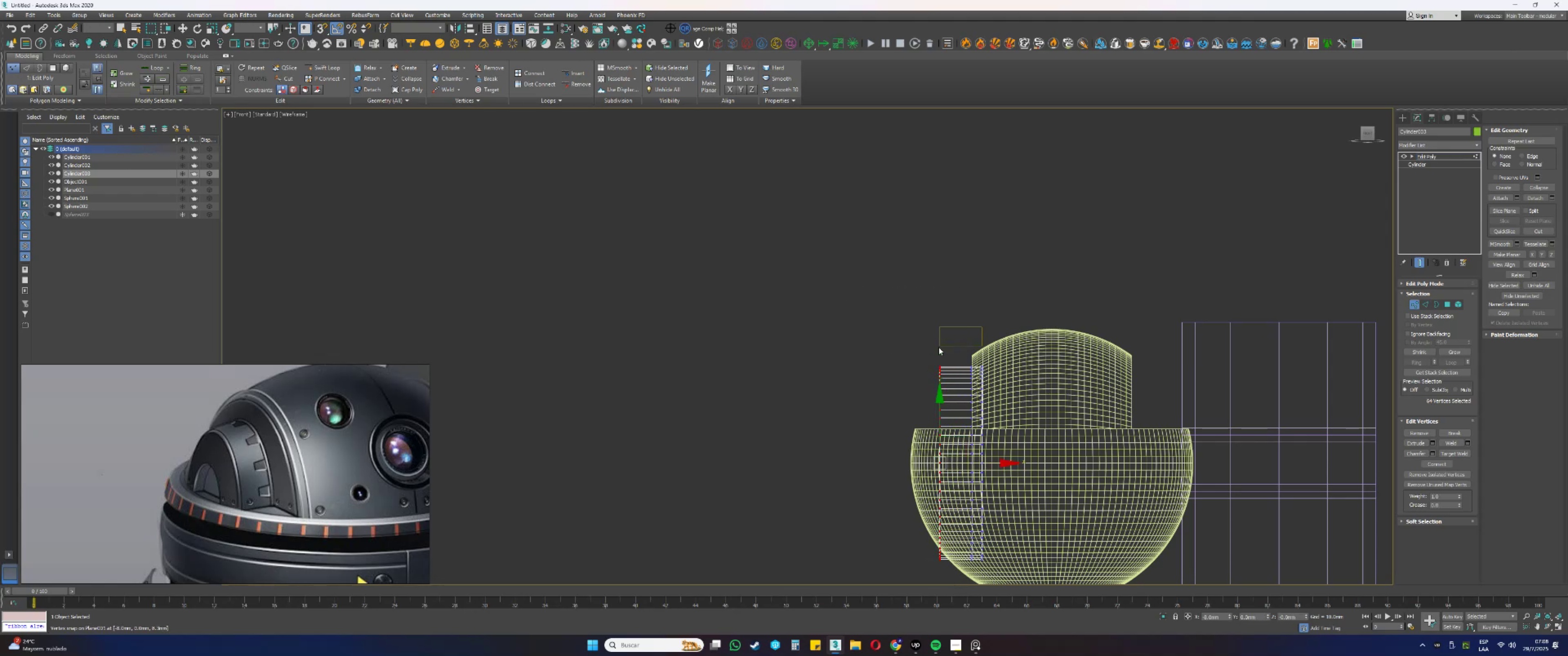 
scroll: coordinate [945, 350], scroll_direction: up, amount: 2.0
 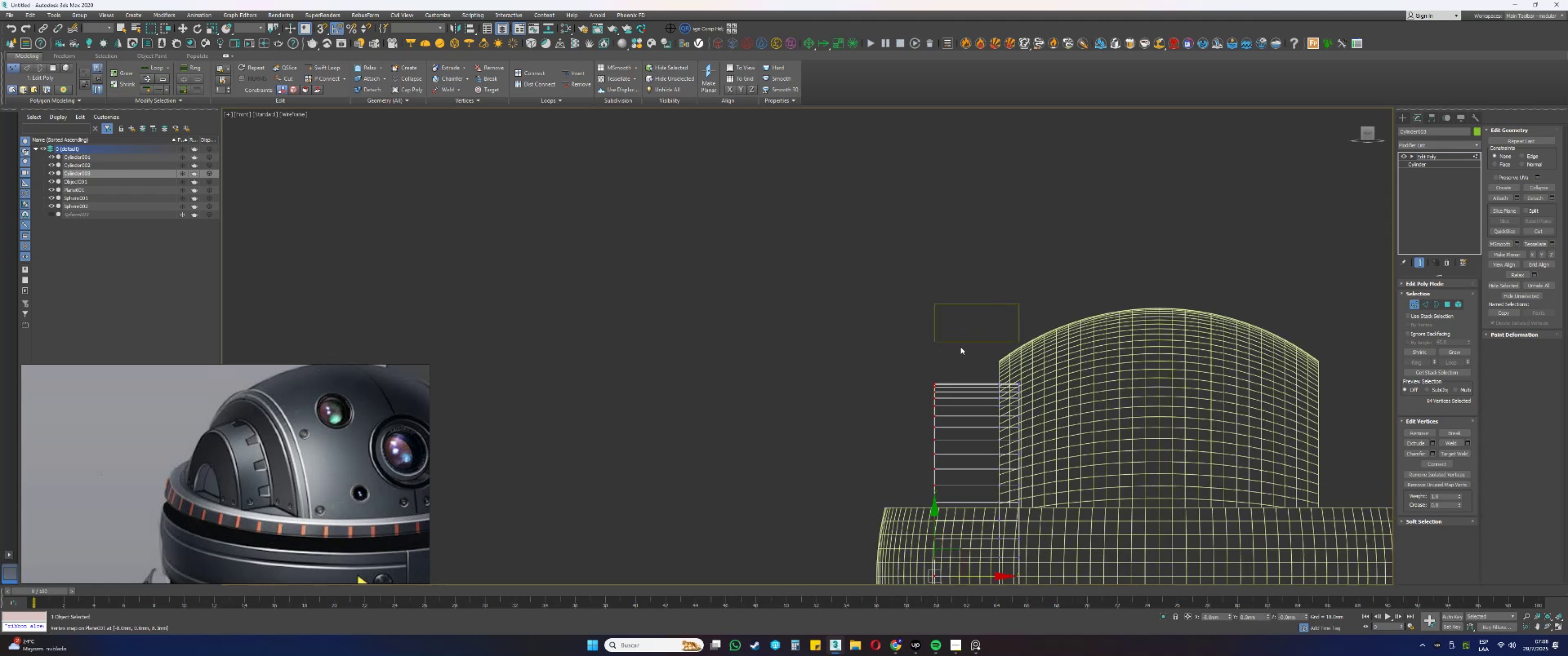 
key(Alt+AltLeft)
 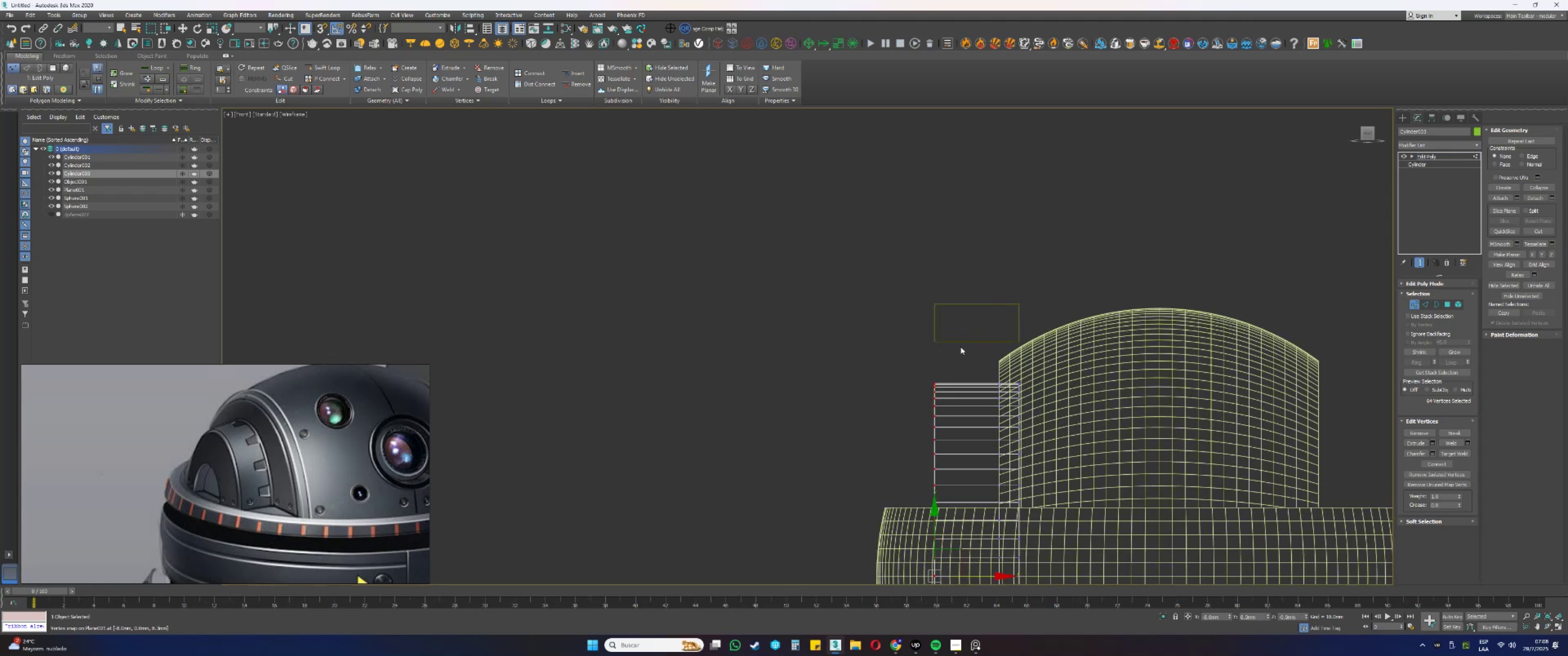 
scroll: coordinate [960, 347], scroll_direction: up, amount: 1.0
 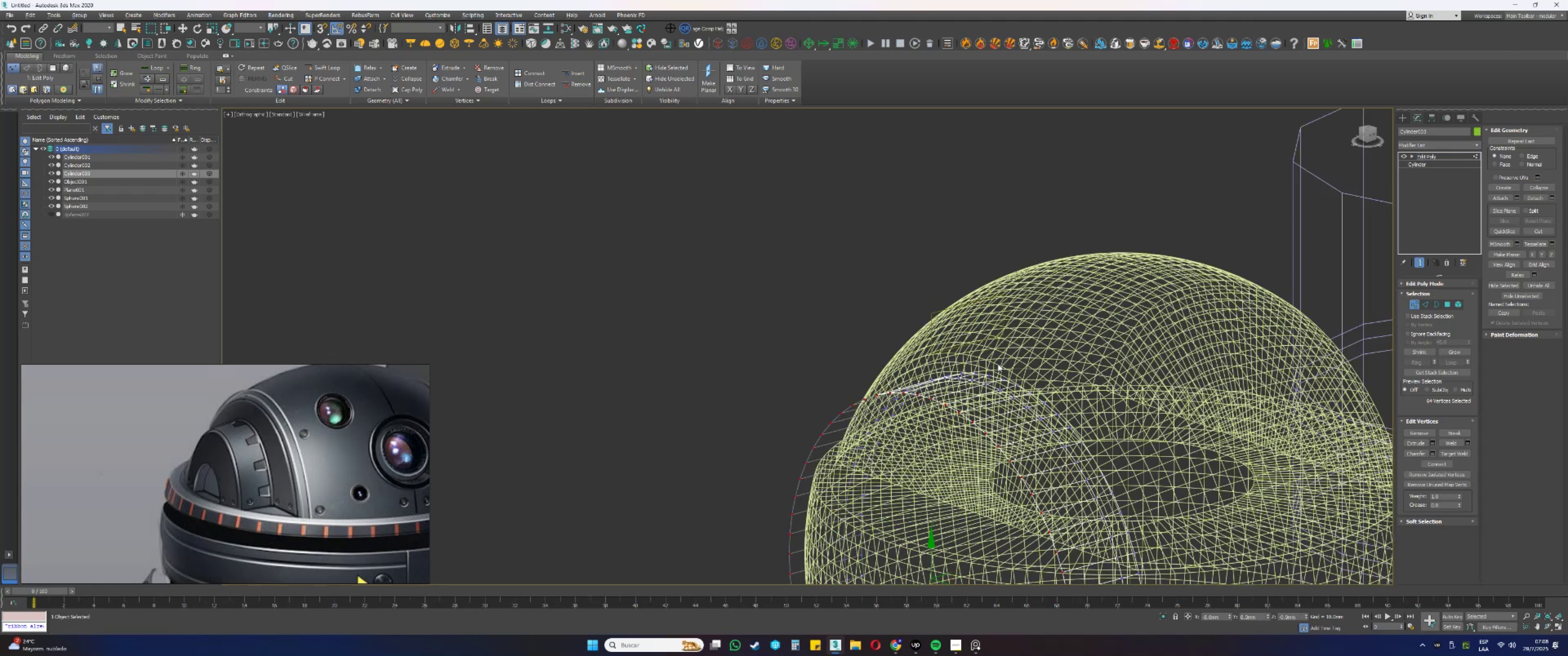 
key(1)
 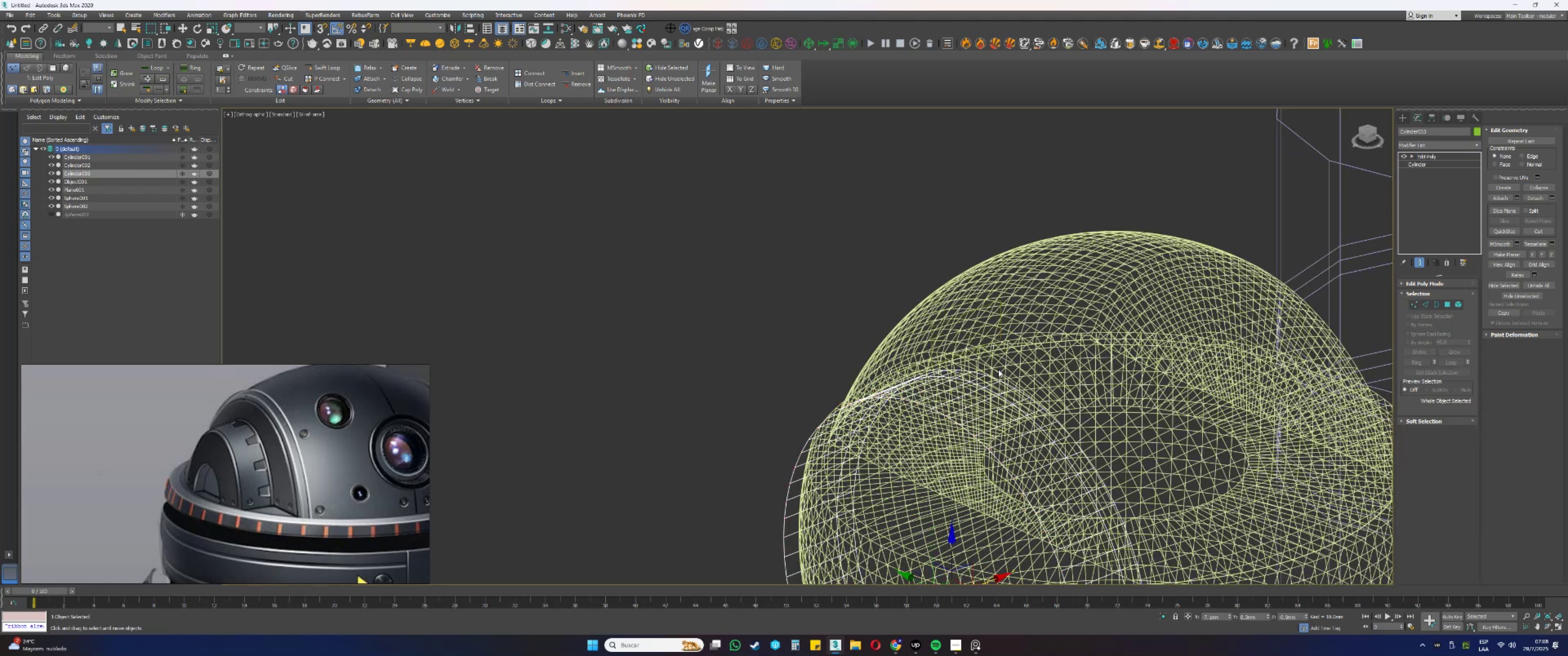 
key(F3)
 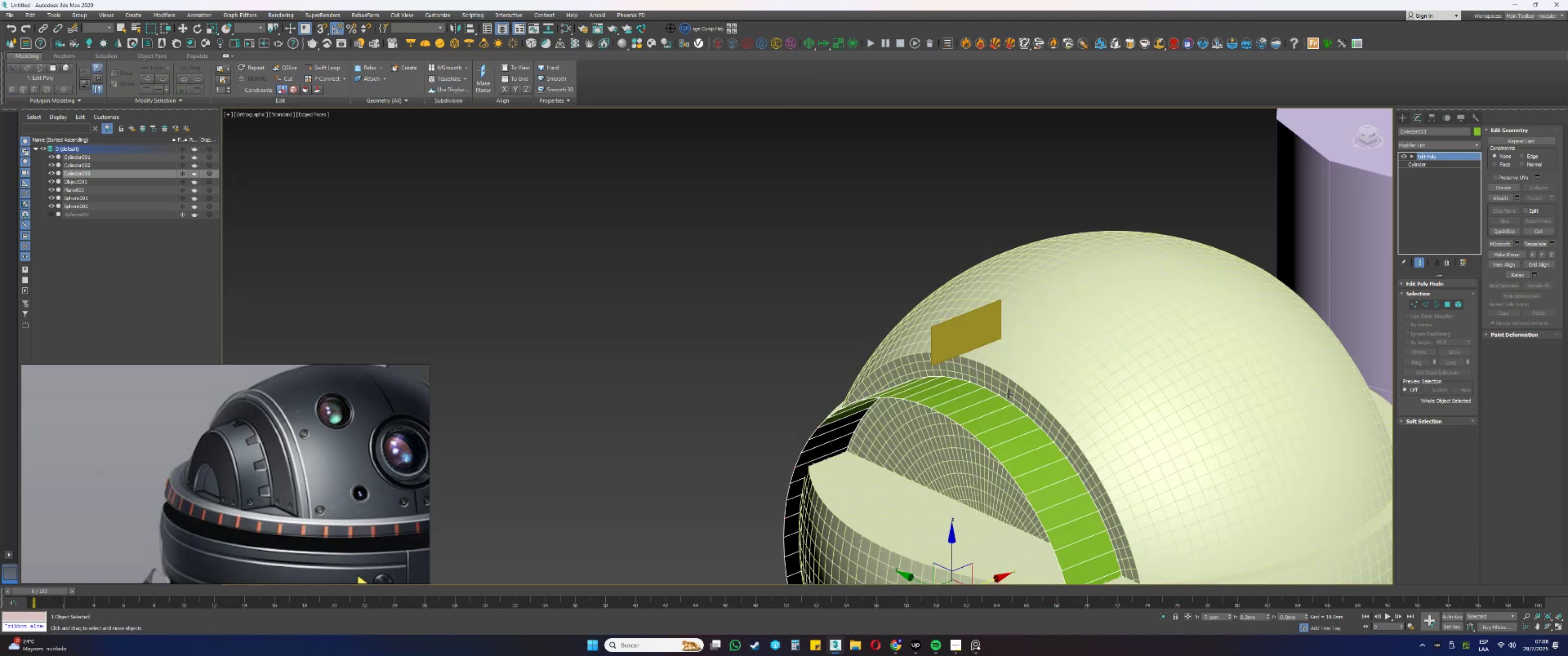 
key(Alt+AltLeft)
 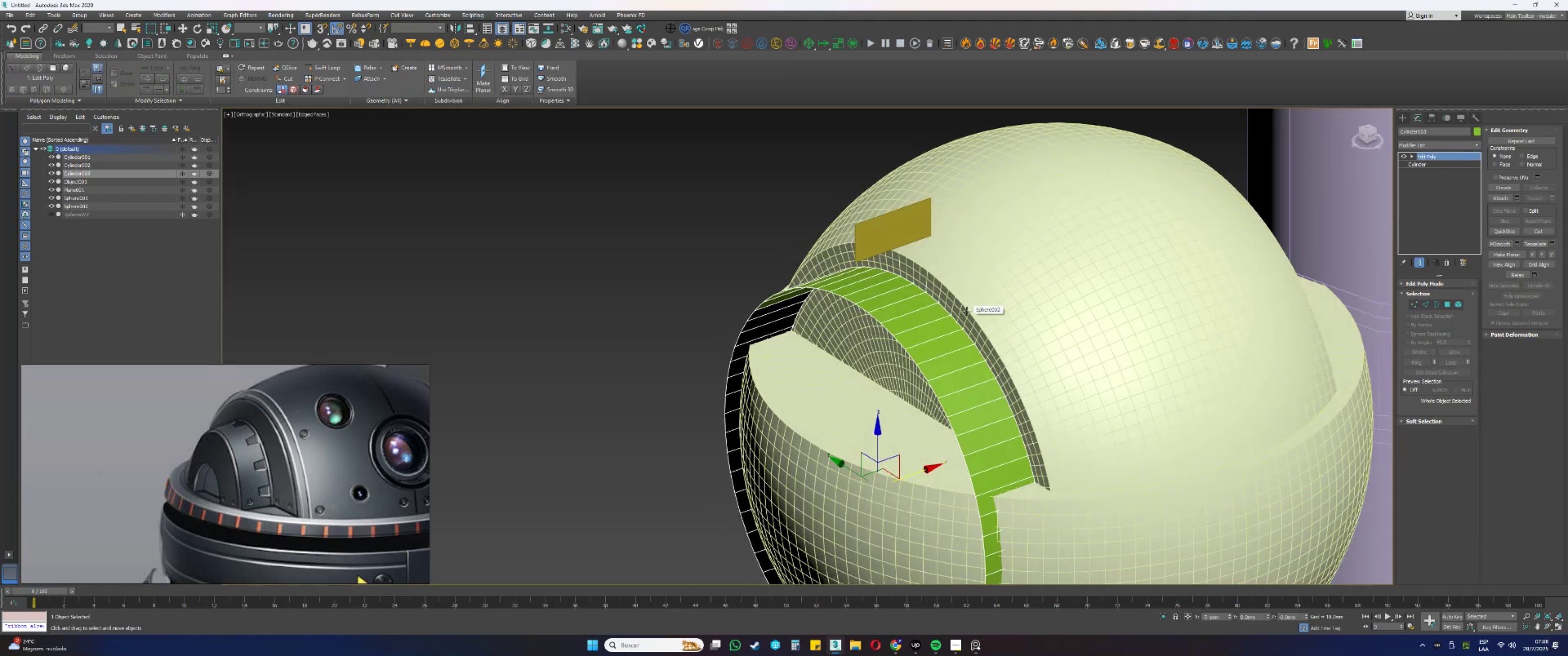 
hold_key(key=ControlLeft, duration=0.39)
 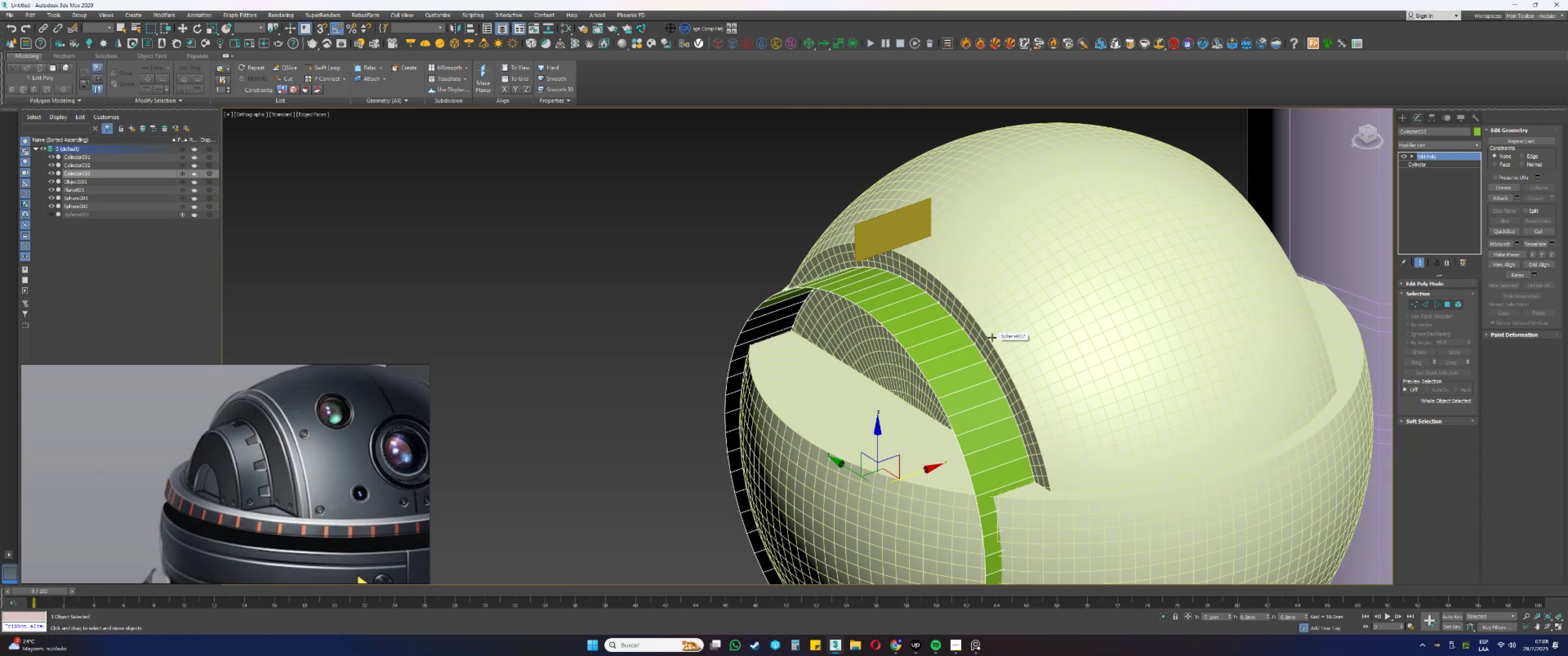 
key(Alt+AltLeft)
 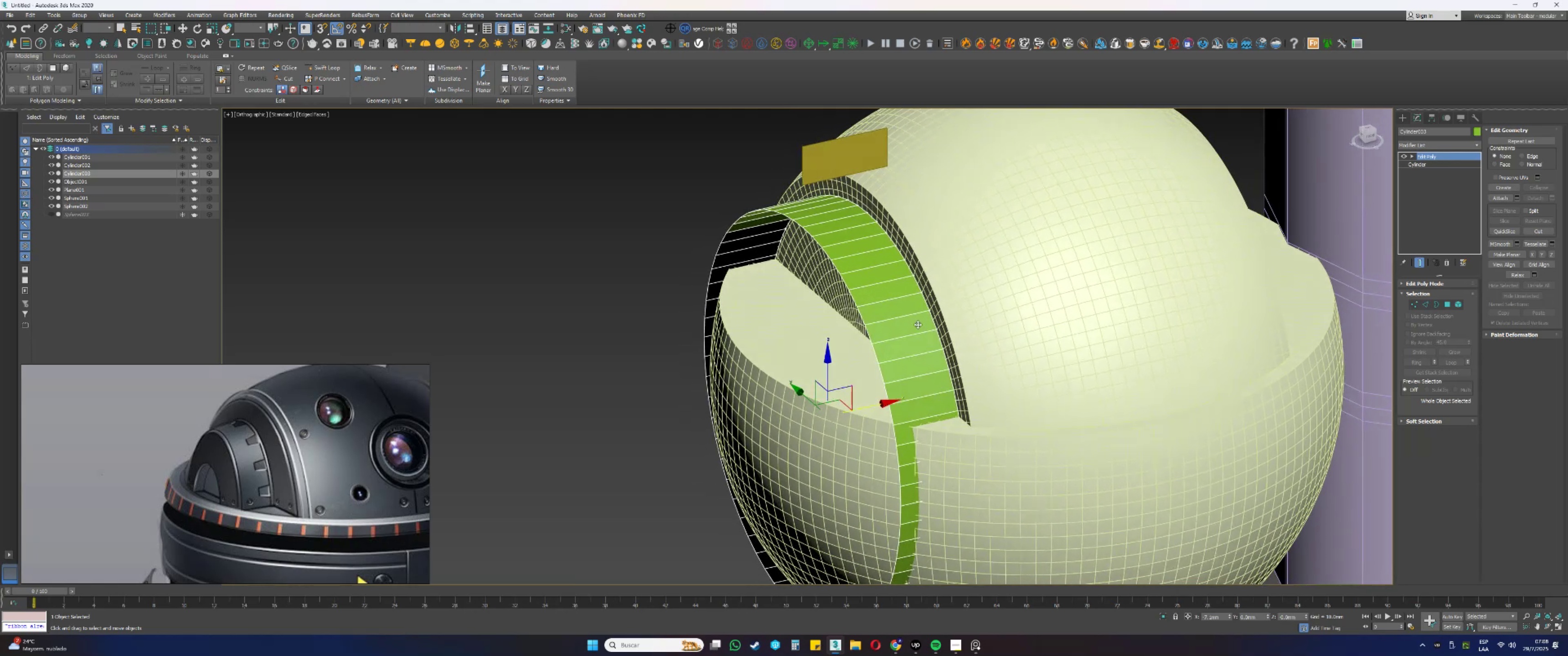 
hold_key(key=AltLeft, duration=0.38)
 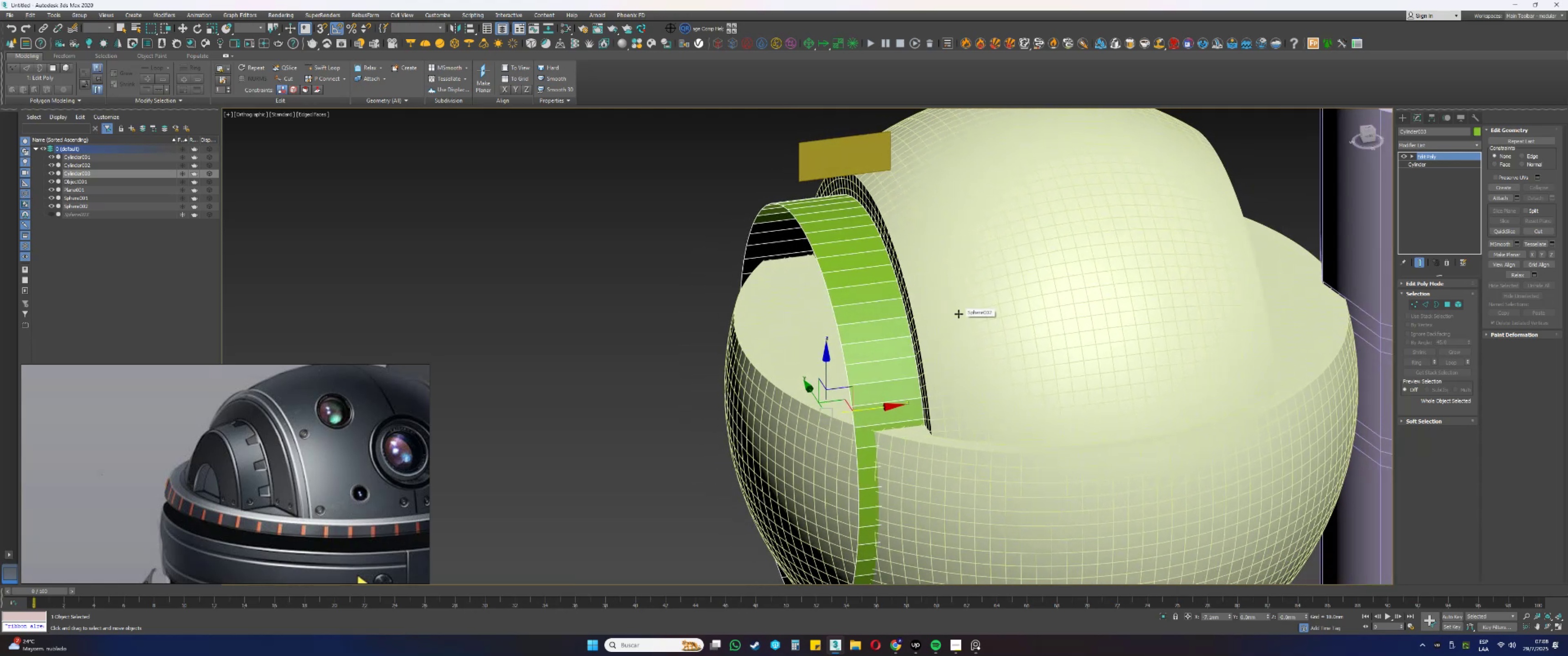 
left_click([877, 357])
 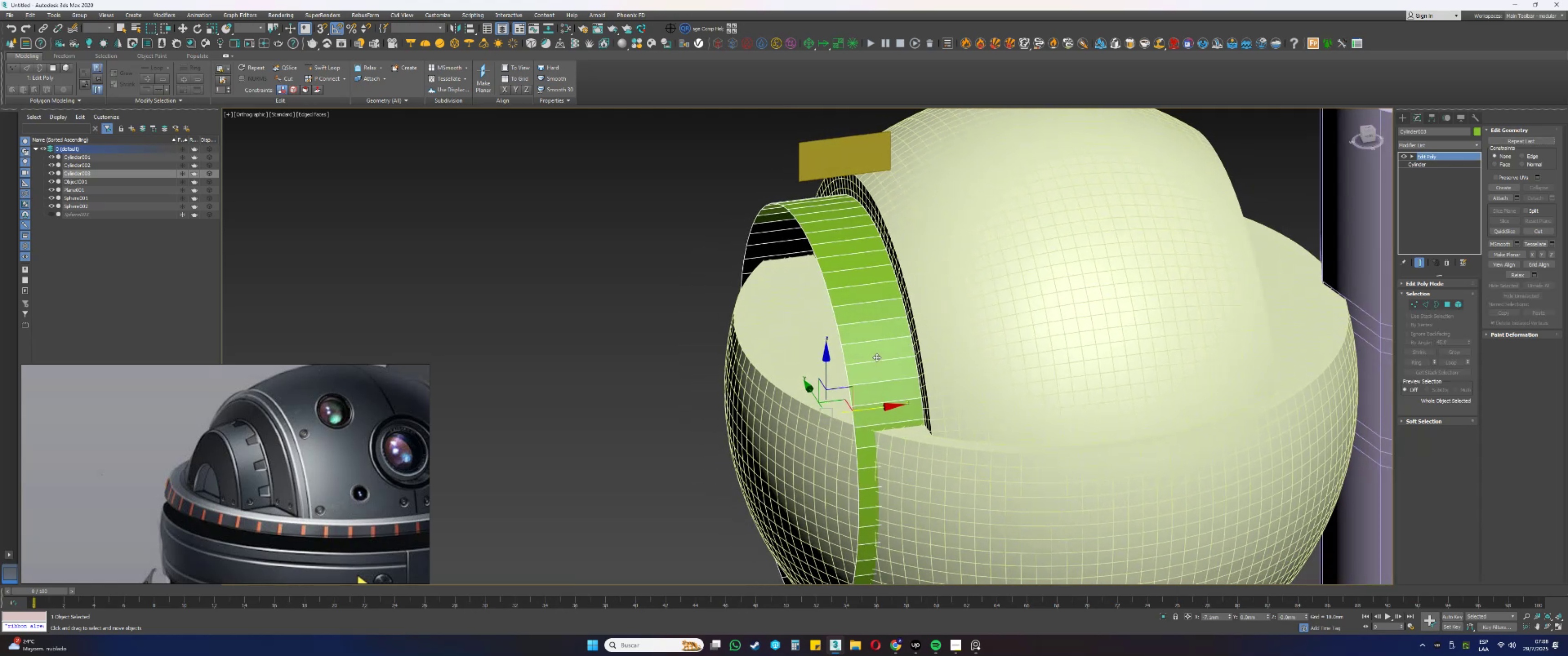 
scroll: coordinate [875, 400], scroll_direction: up, amount: 2.0
 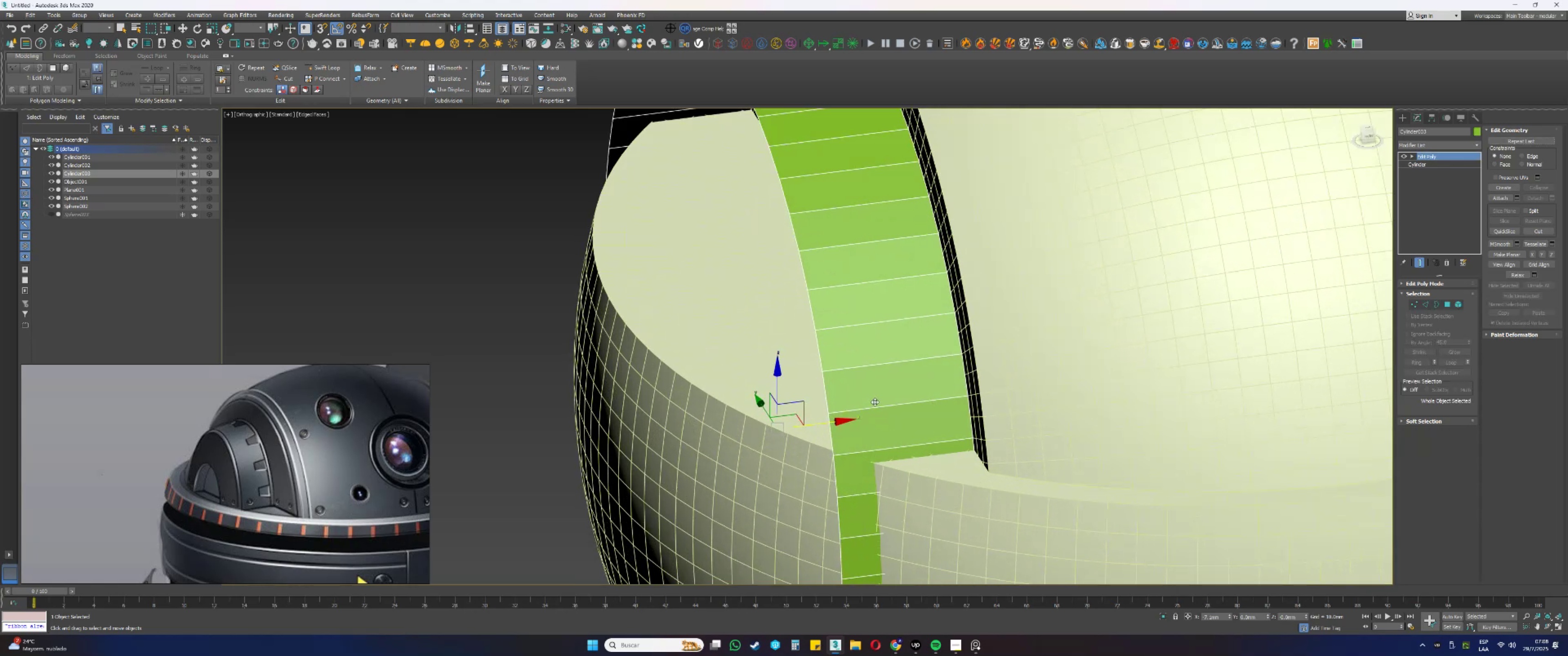 
key(4)
 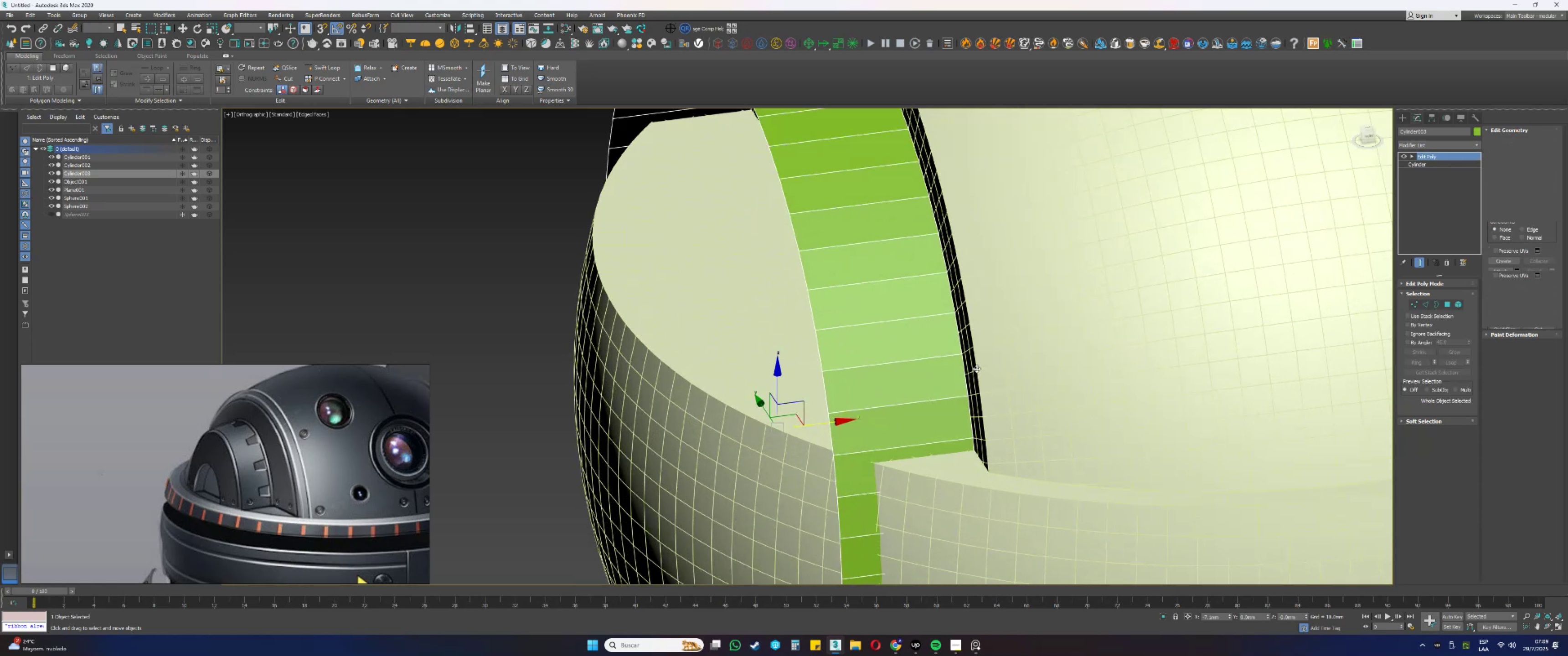 
key(F3)
 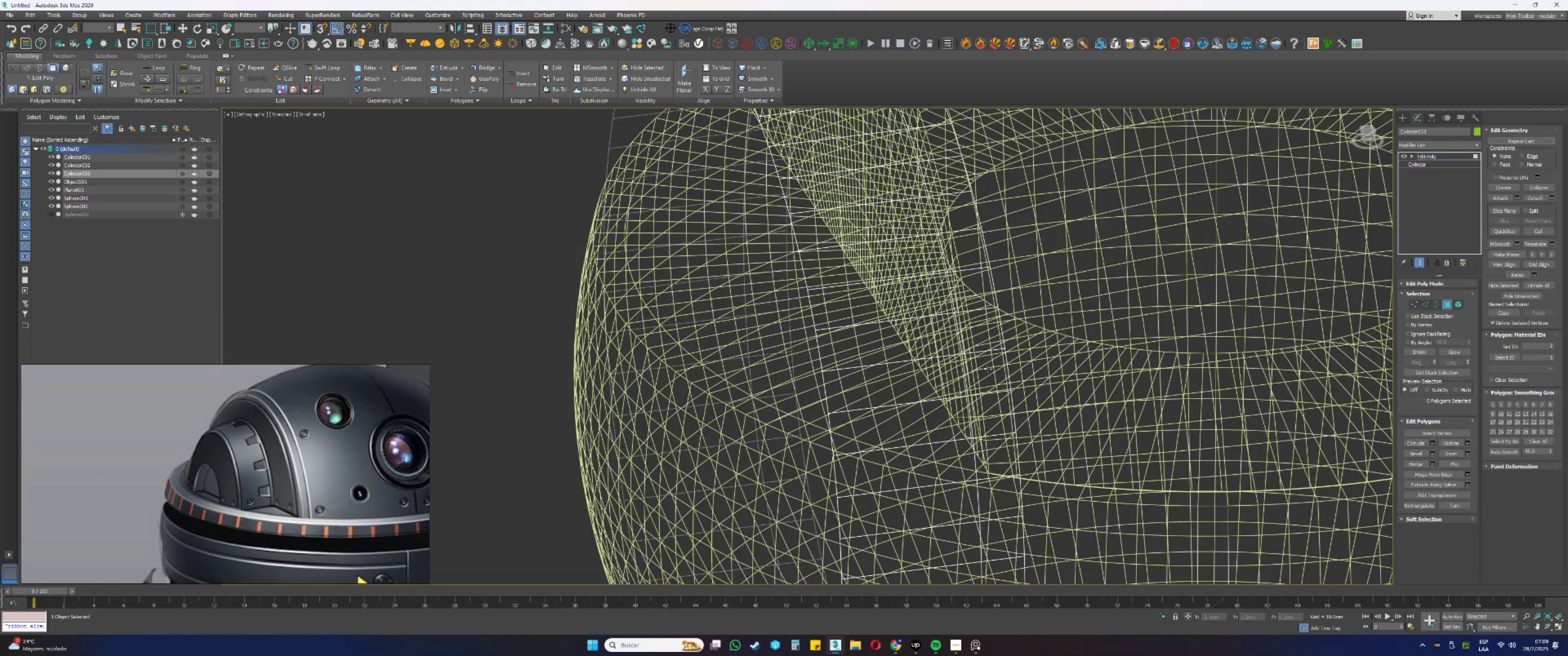 
left_click([996, 361])
 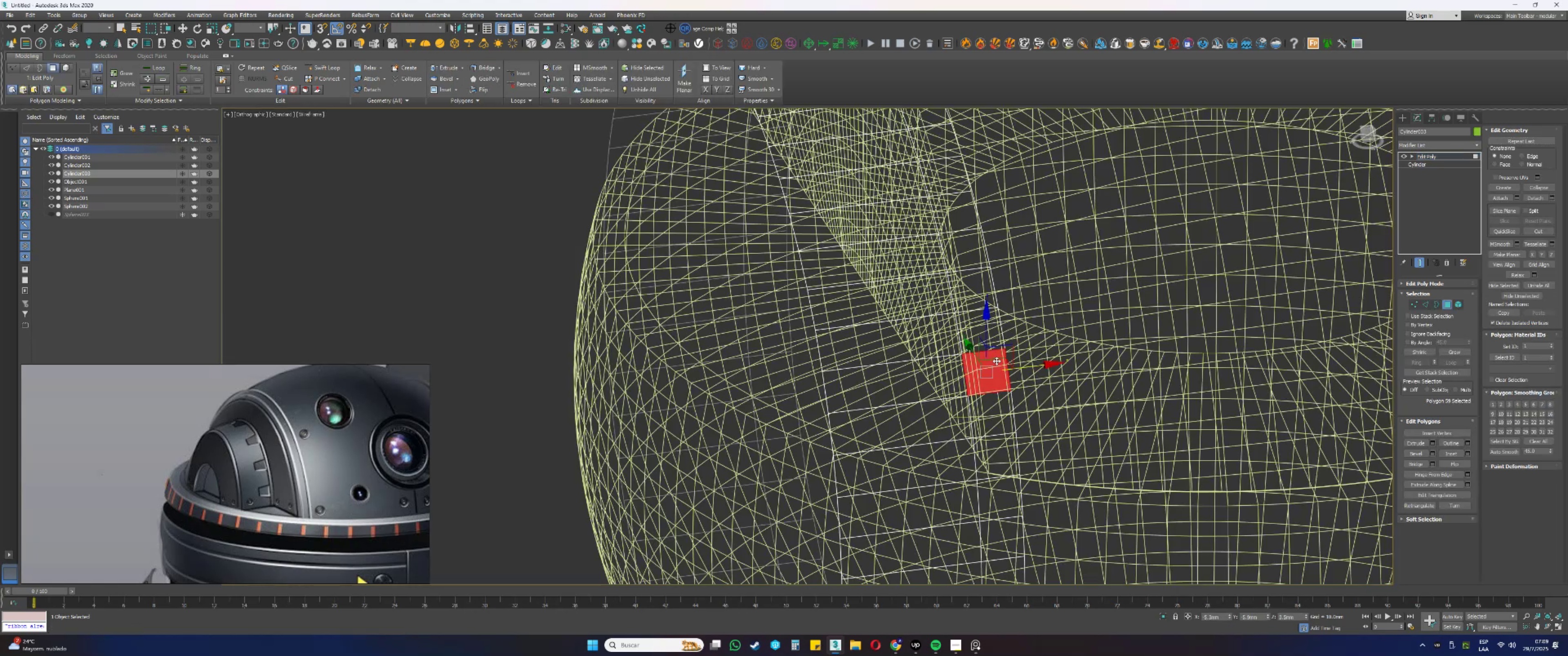 
key(Shift+ShiftLeft)
 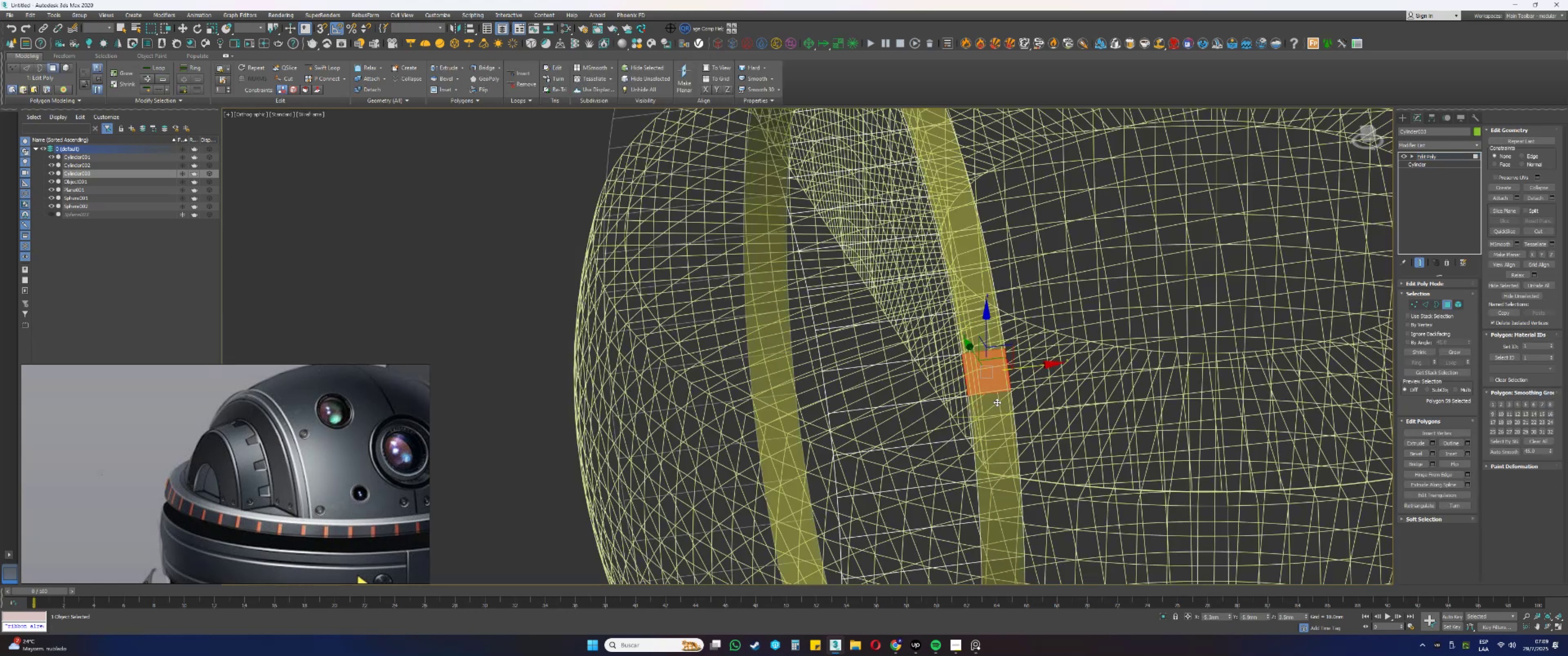 
double_click([997, 412])
 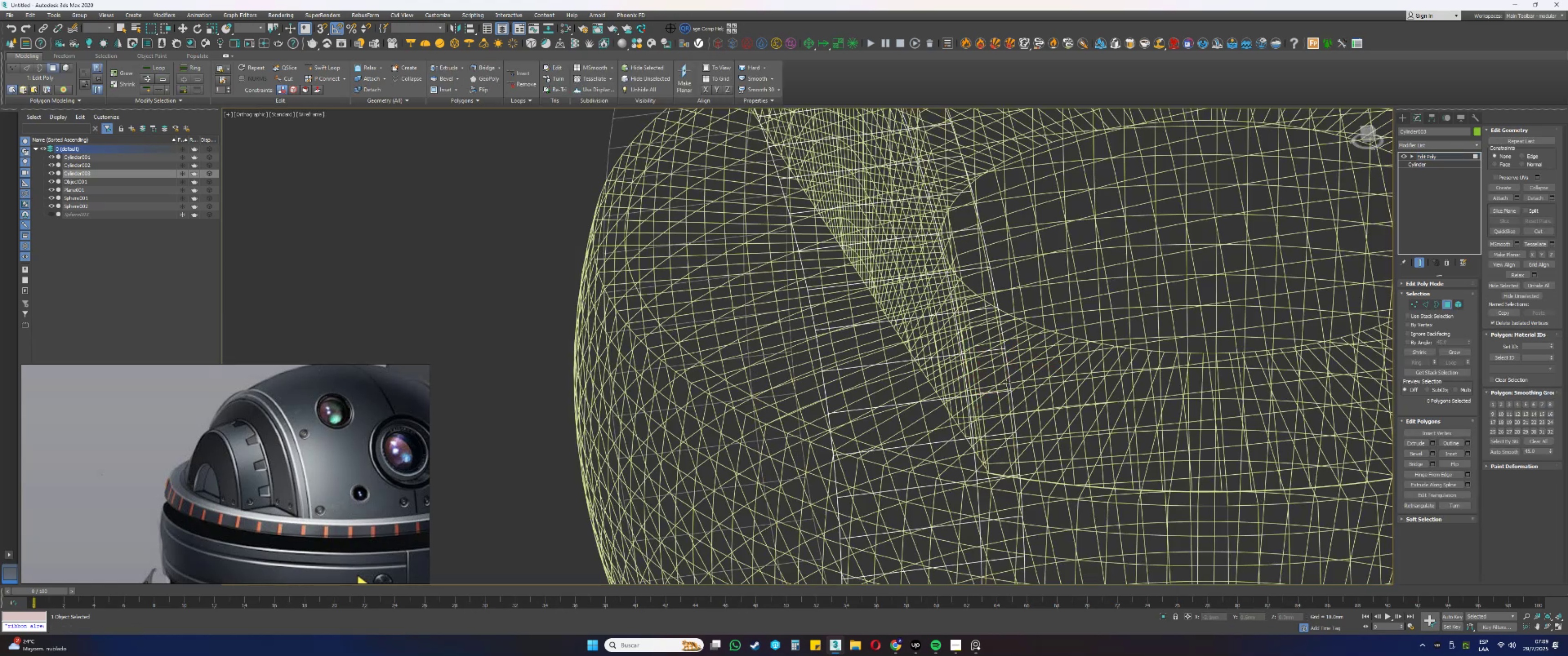 
hold_key(key=ShiftLeft, duration=0.46)
double_click([988, 381])
 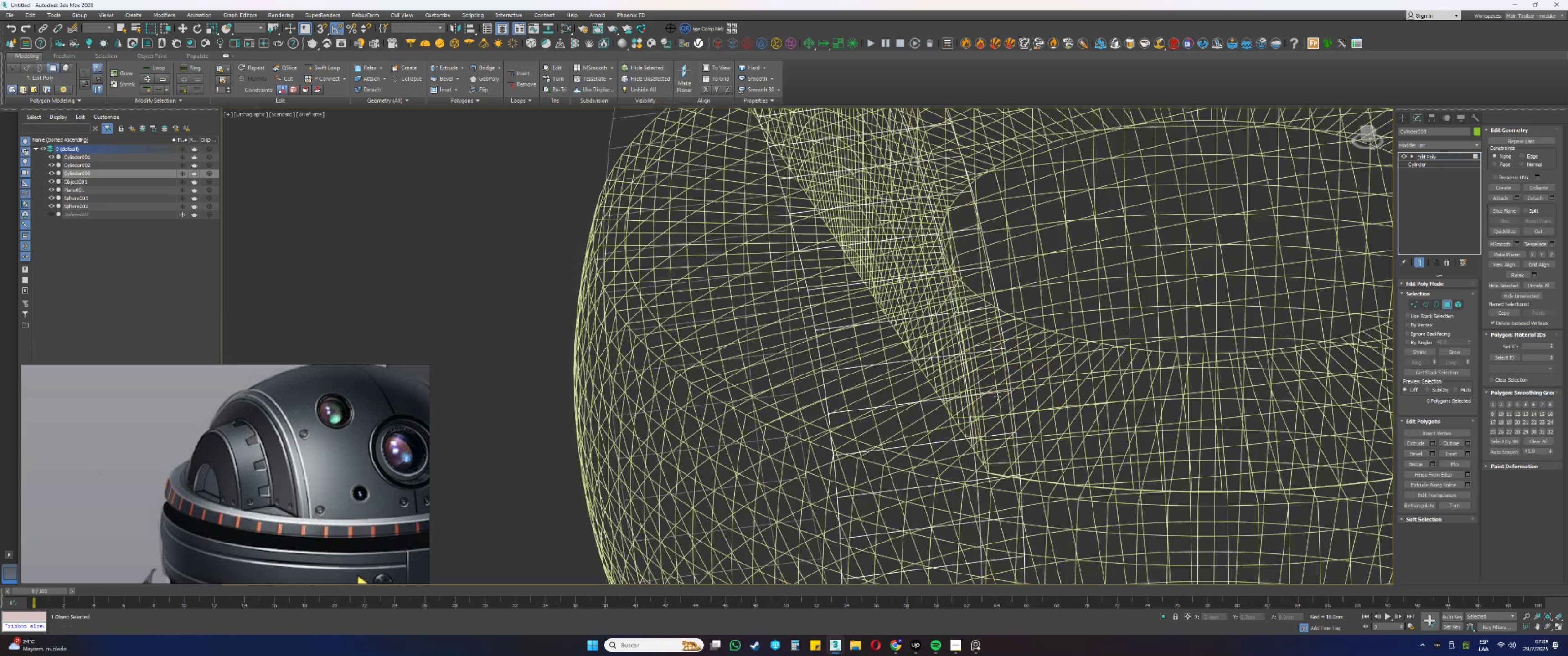 
hold_key(key=ShiftLeft, duration=0.9)
left_click([997, 375])
 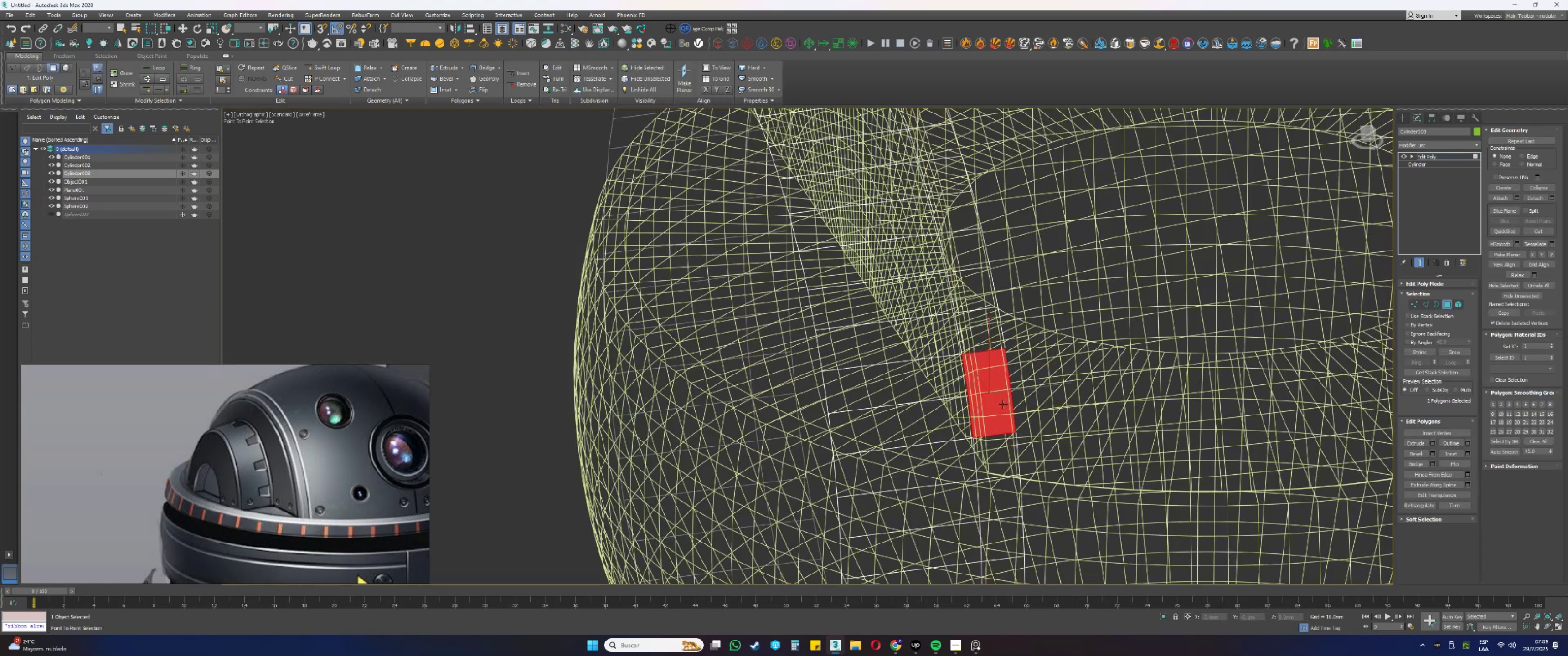 
left_click([1003, 405])
 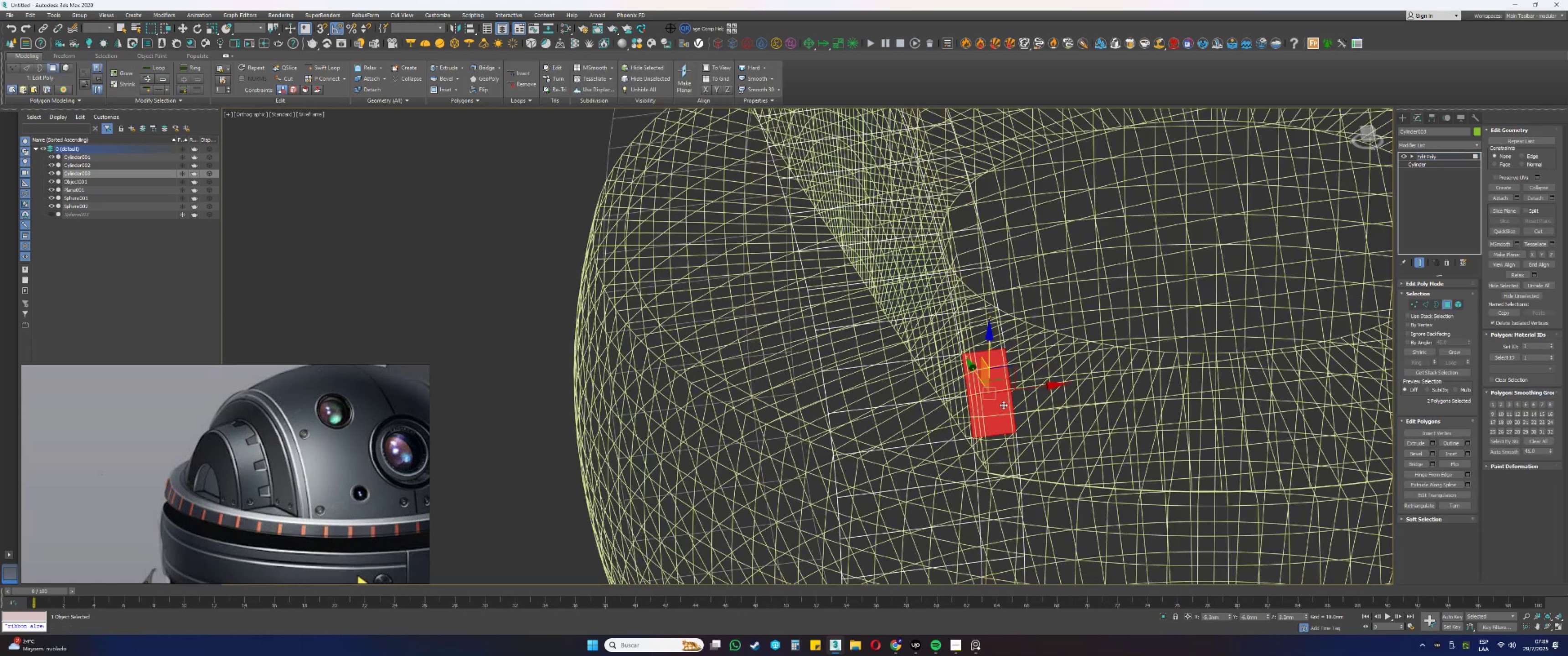 
double_click([1001, 401])
 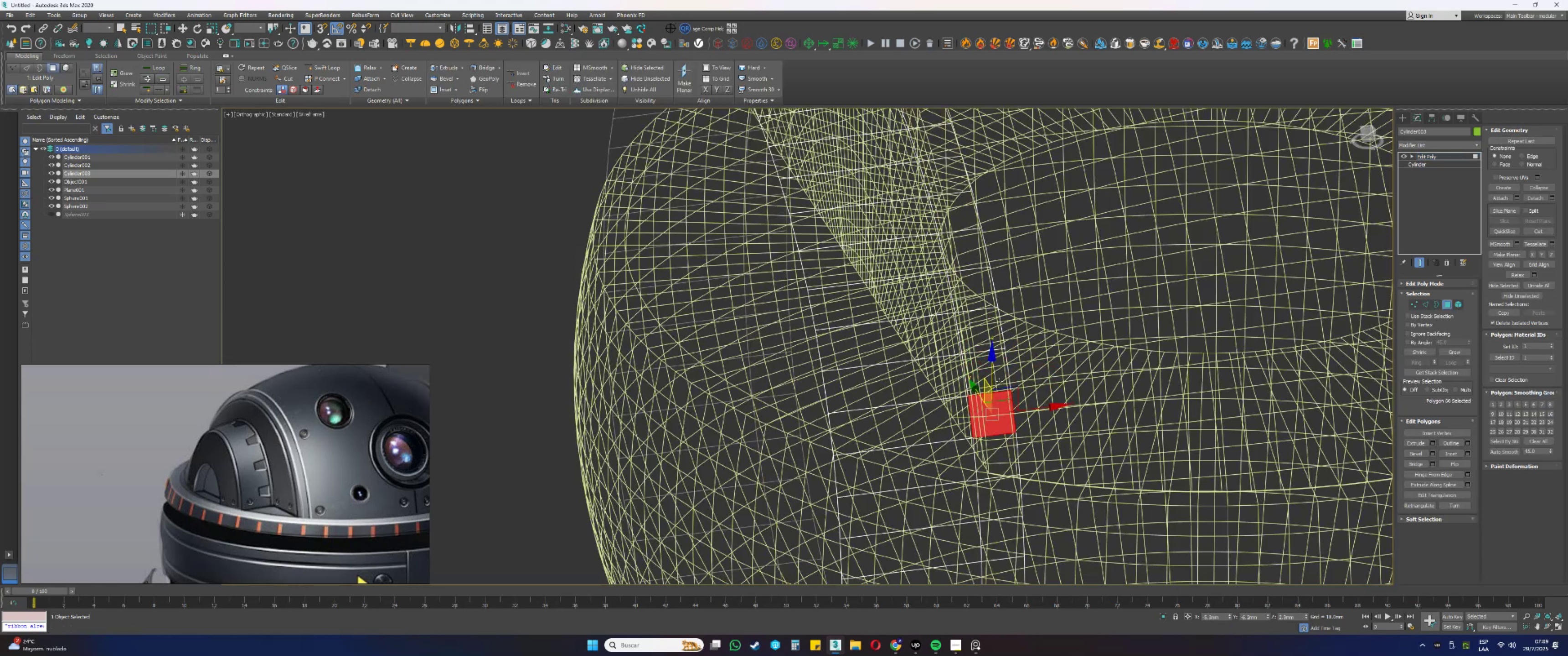 
hold_key(key=ShiftLeft, duration=1.53)
left_click([991, 371])
 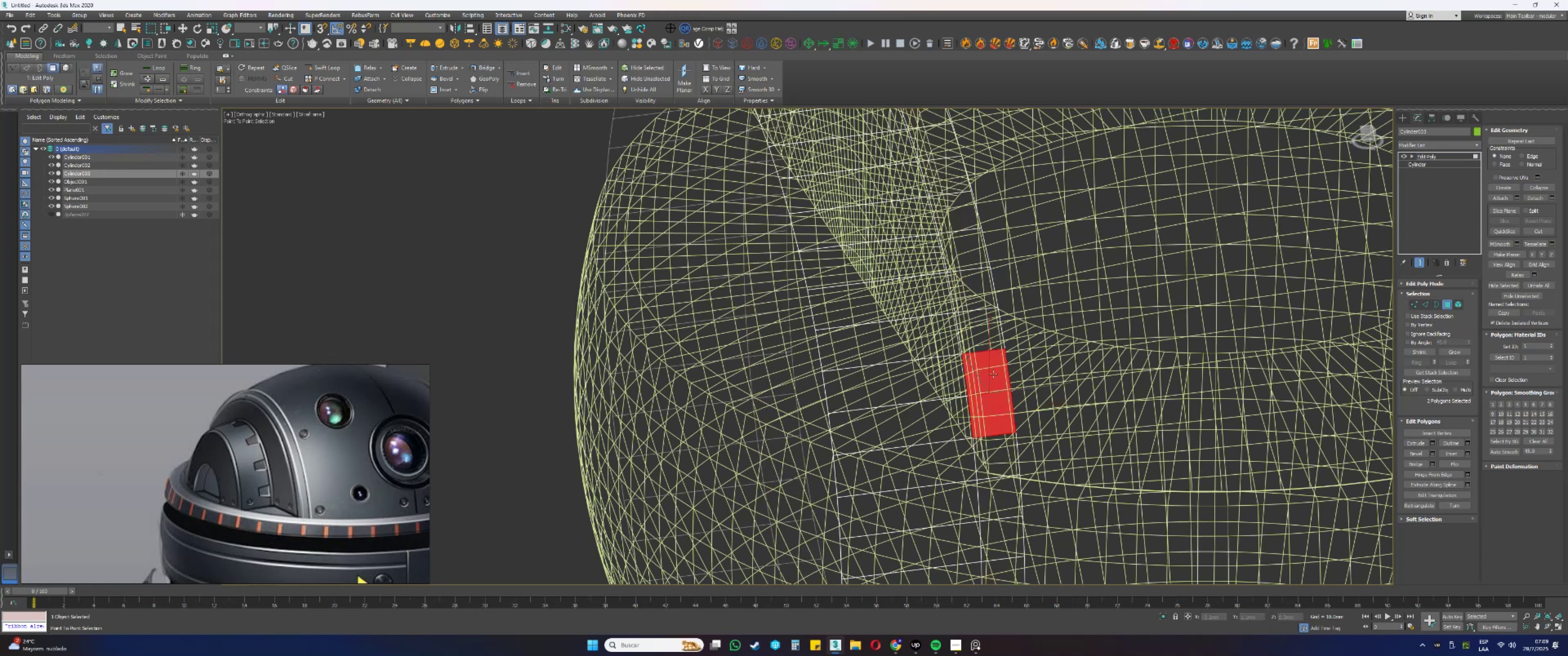 
left_click([999, 377])
 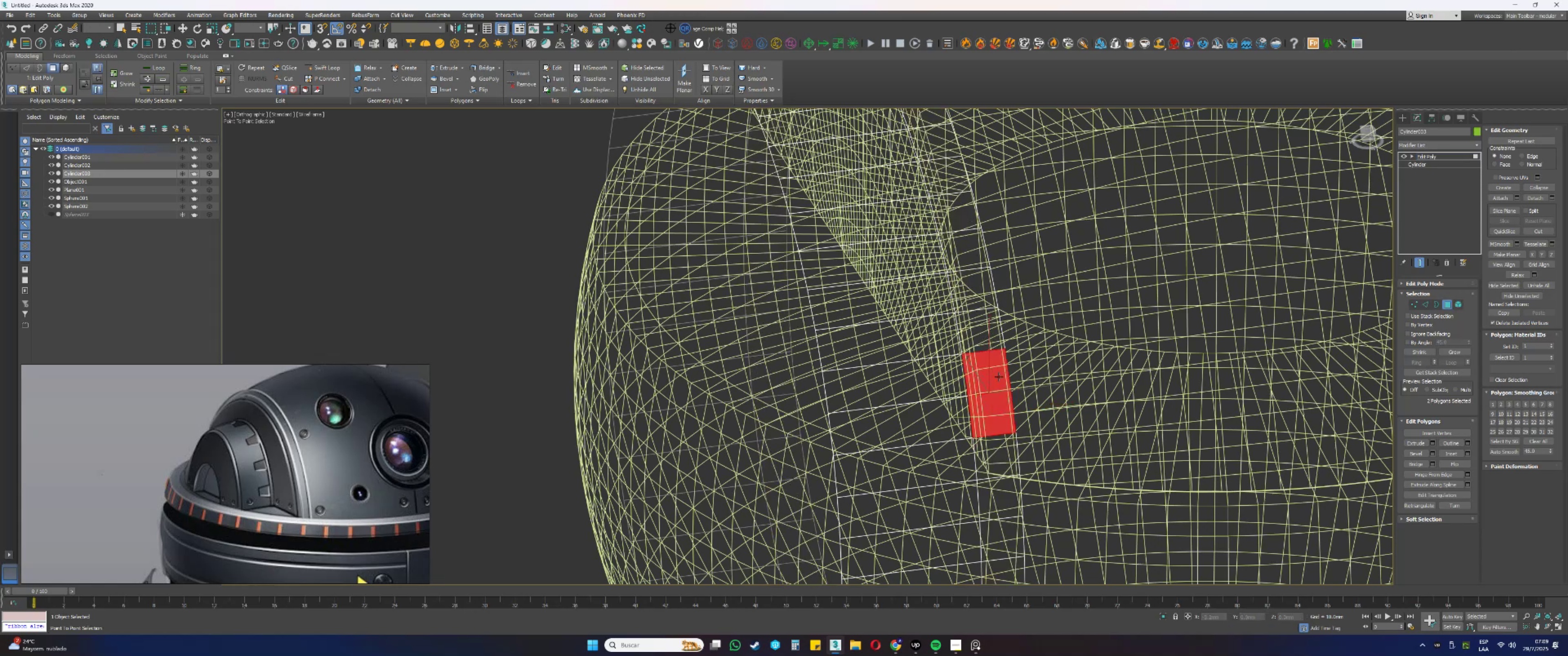 
hold_key(key=ShiftLeft, duration=0.42)
left_click([989, 342])
 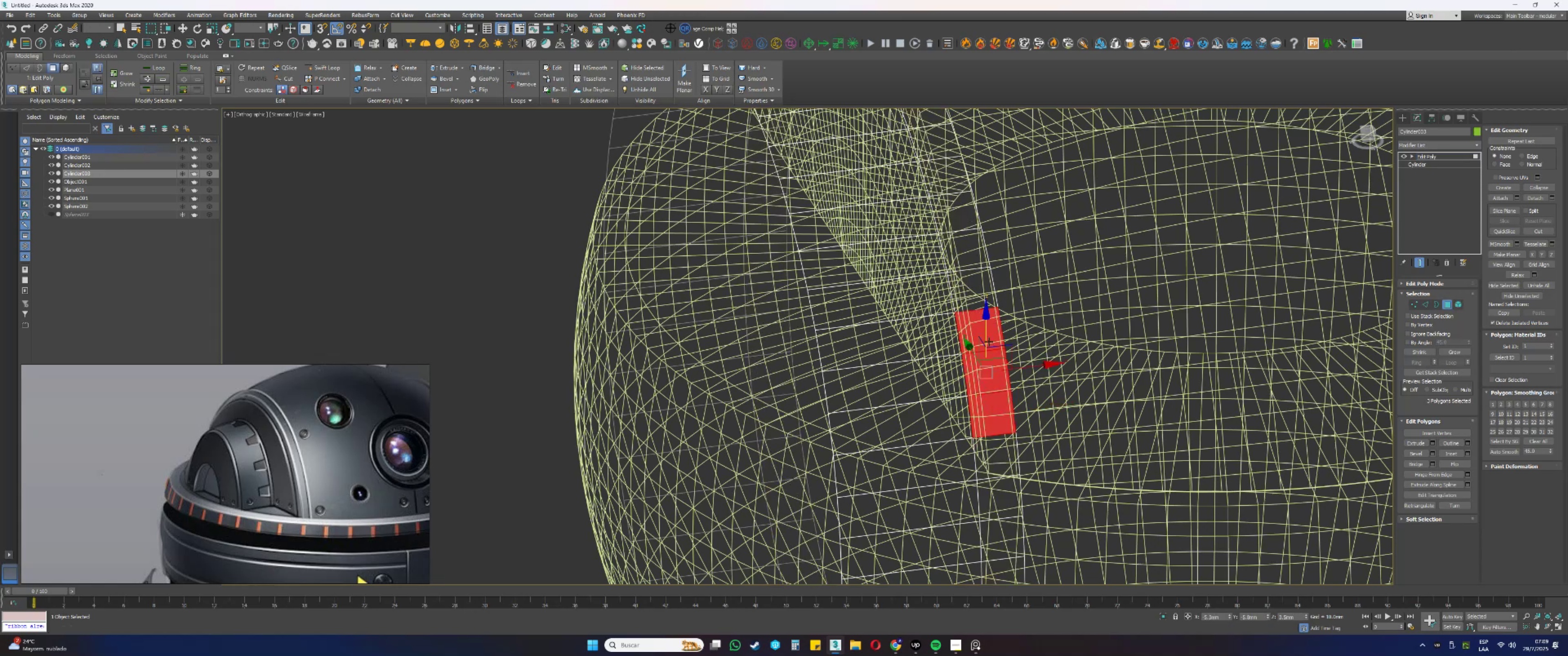 
left_click([989, 342])
 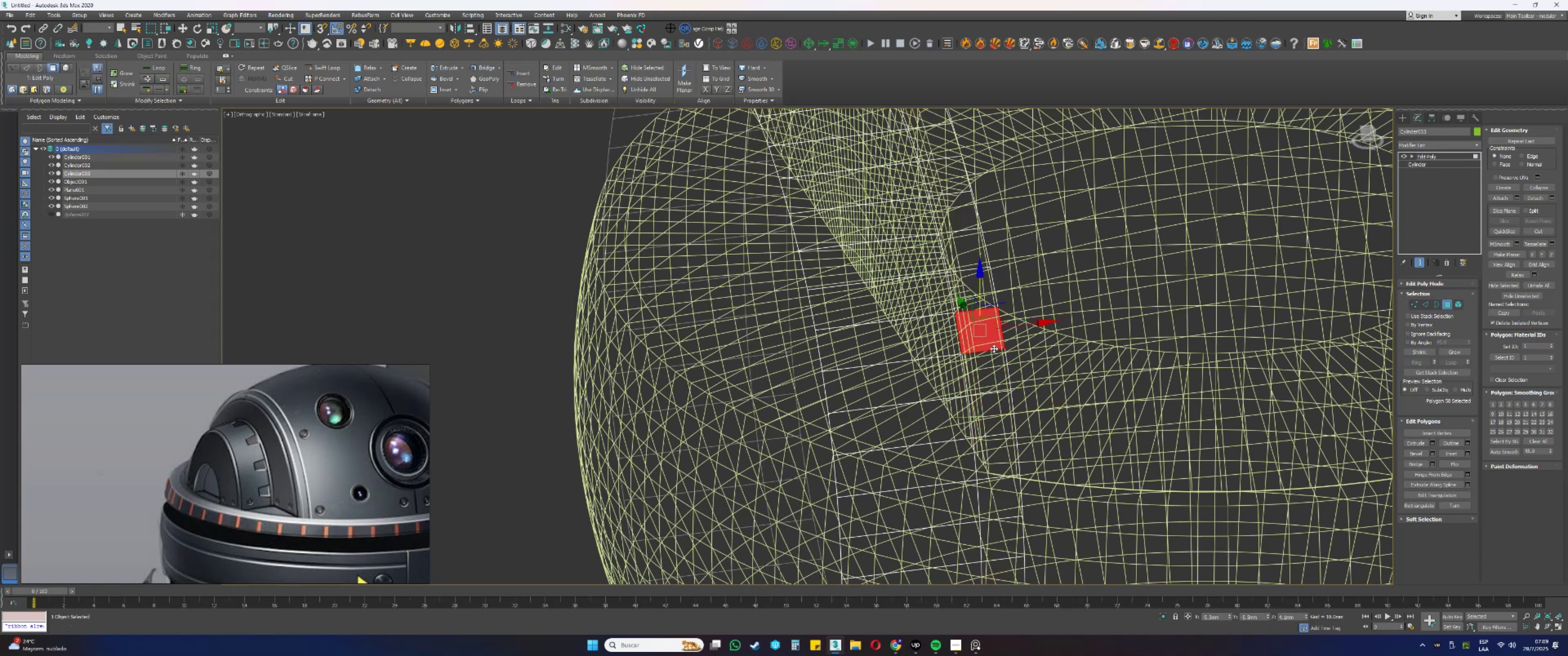 
hold_key(key=ShiftLeft, duration=0.55)
left_click([998, 366])
 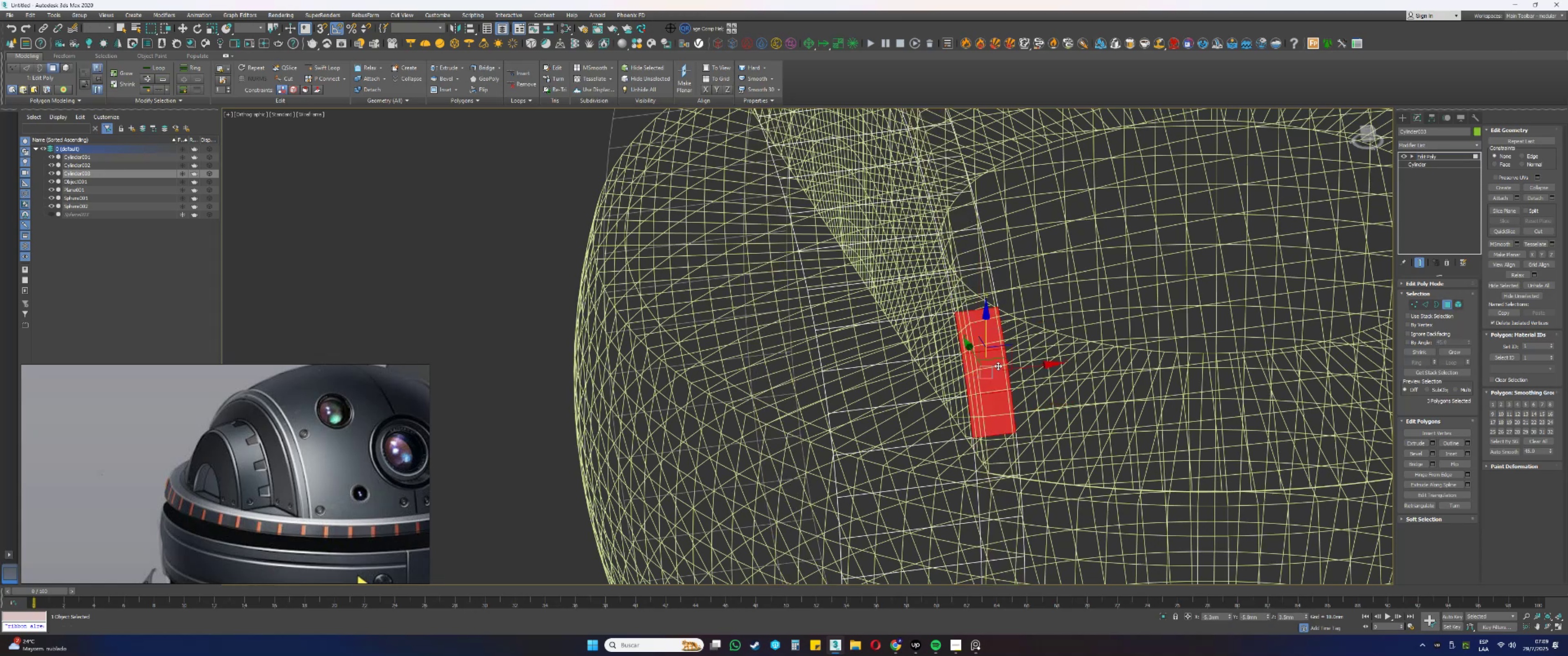 
type(fz[Delete])
 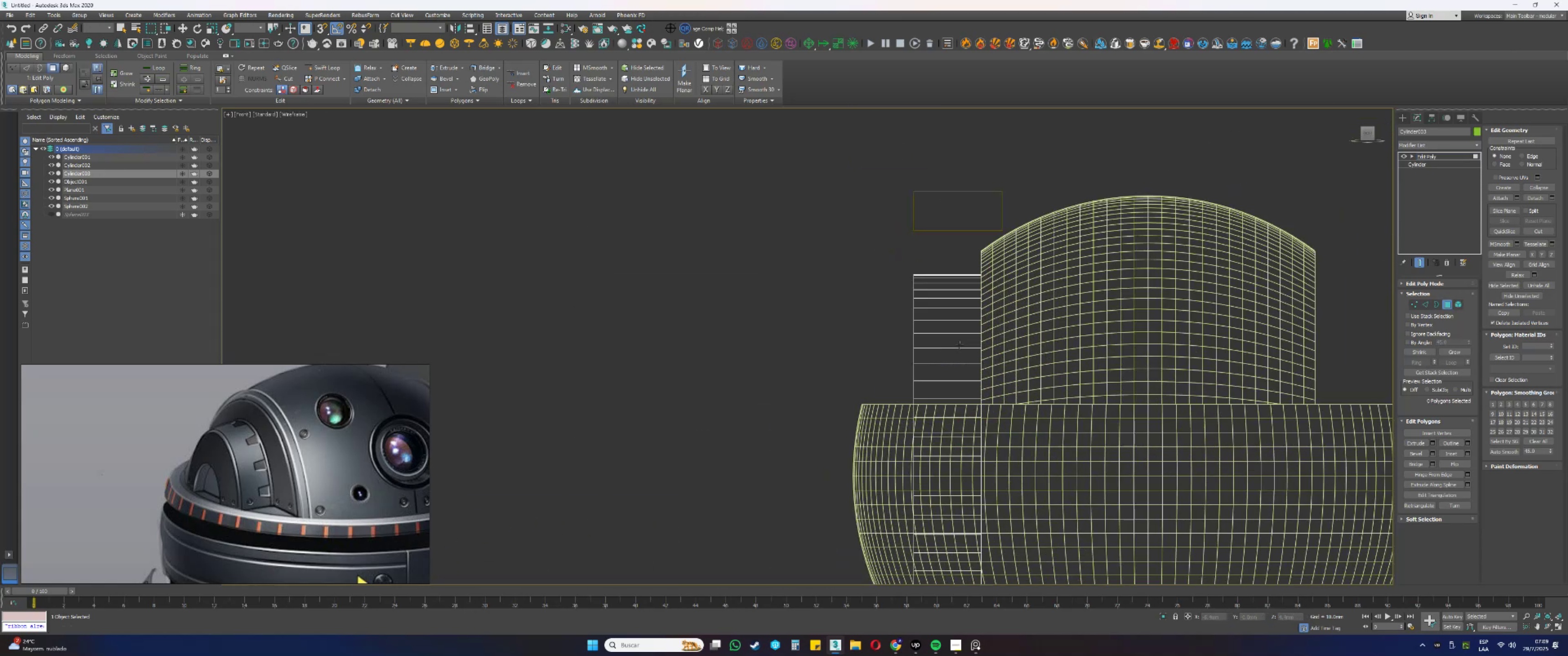 
scroll: coordinate [981, 355], scroll_direction: down, amount: 8.0
 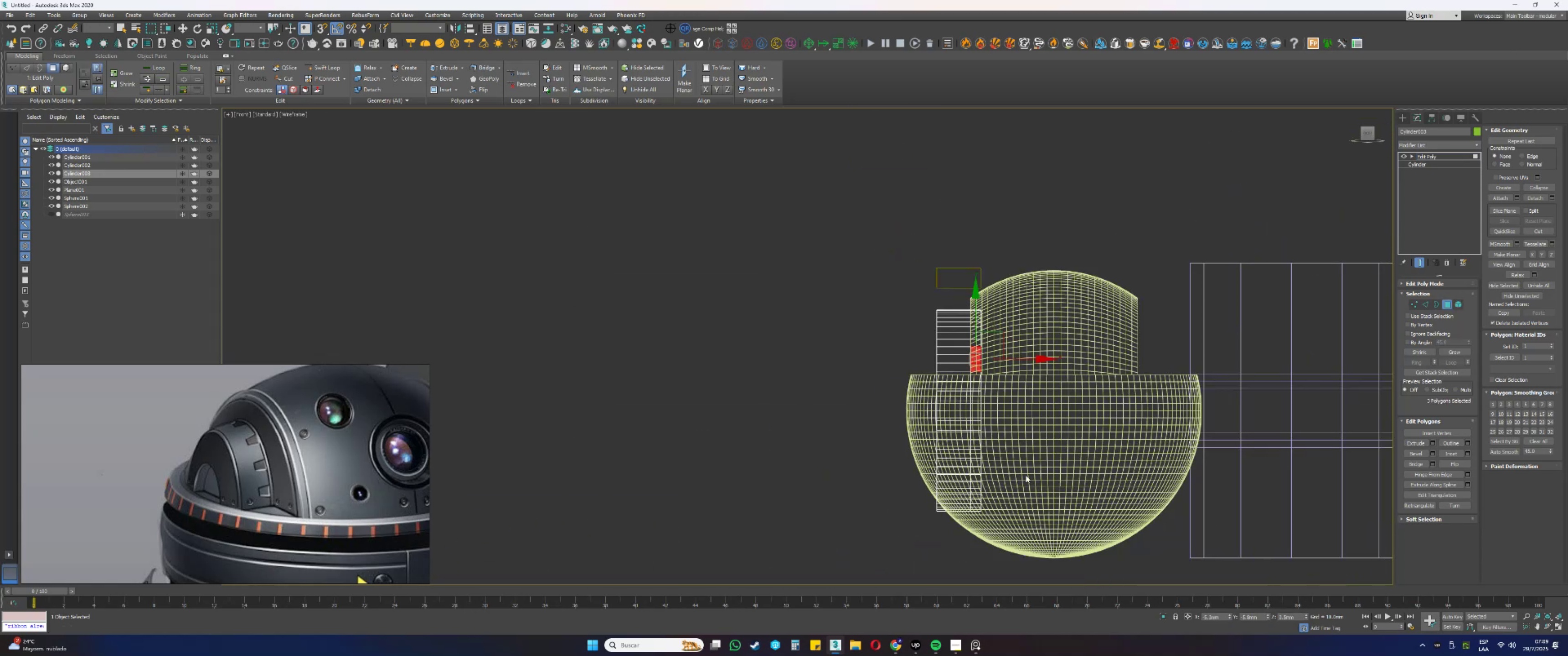 
left_click_drag(start_coordinate=[1032, 533], to_coordinate=[975, 256])
 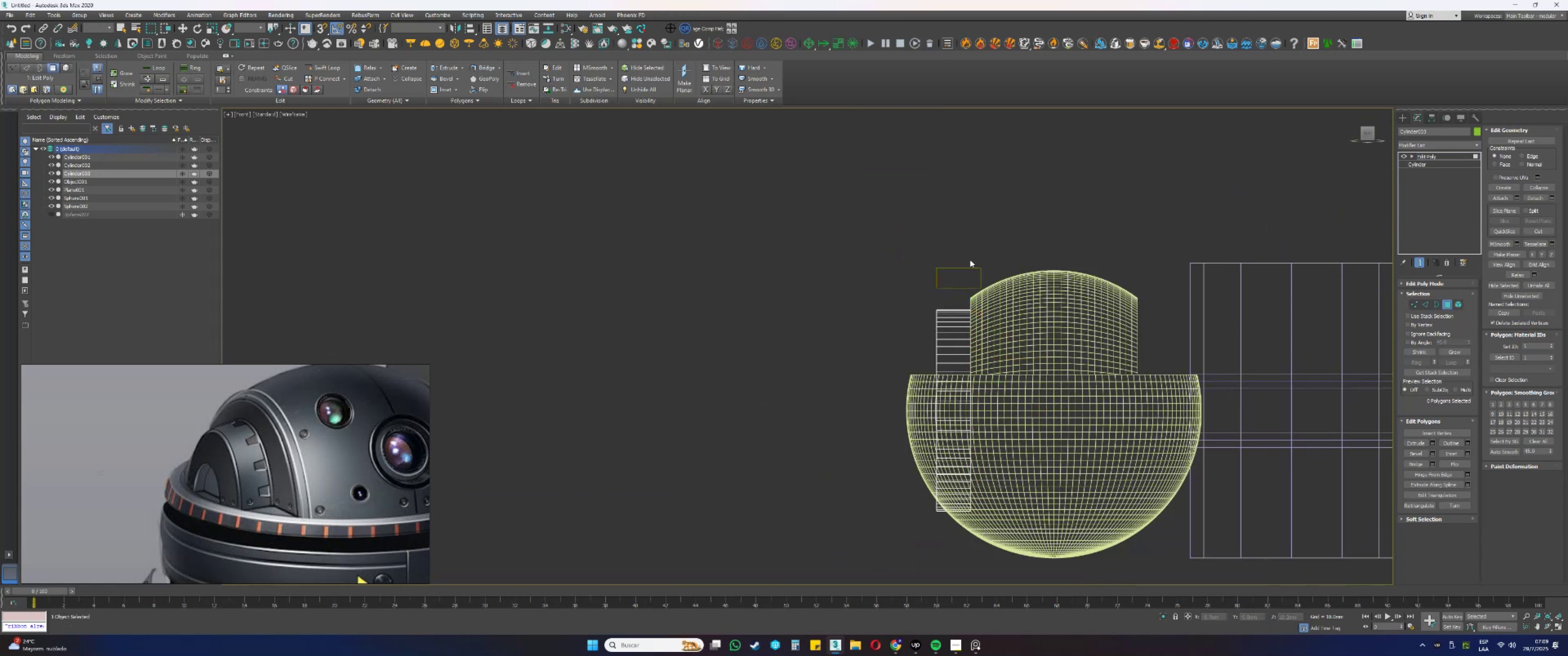 
scroll: coordinate [959, 345], scroll_direction: up, amount: 2.0
 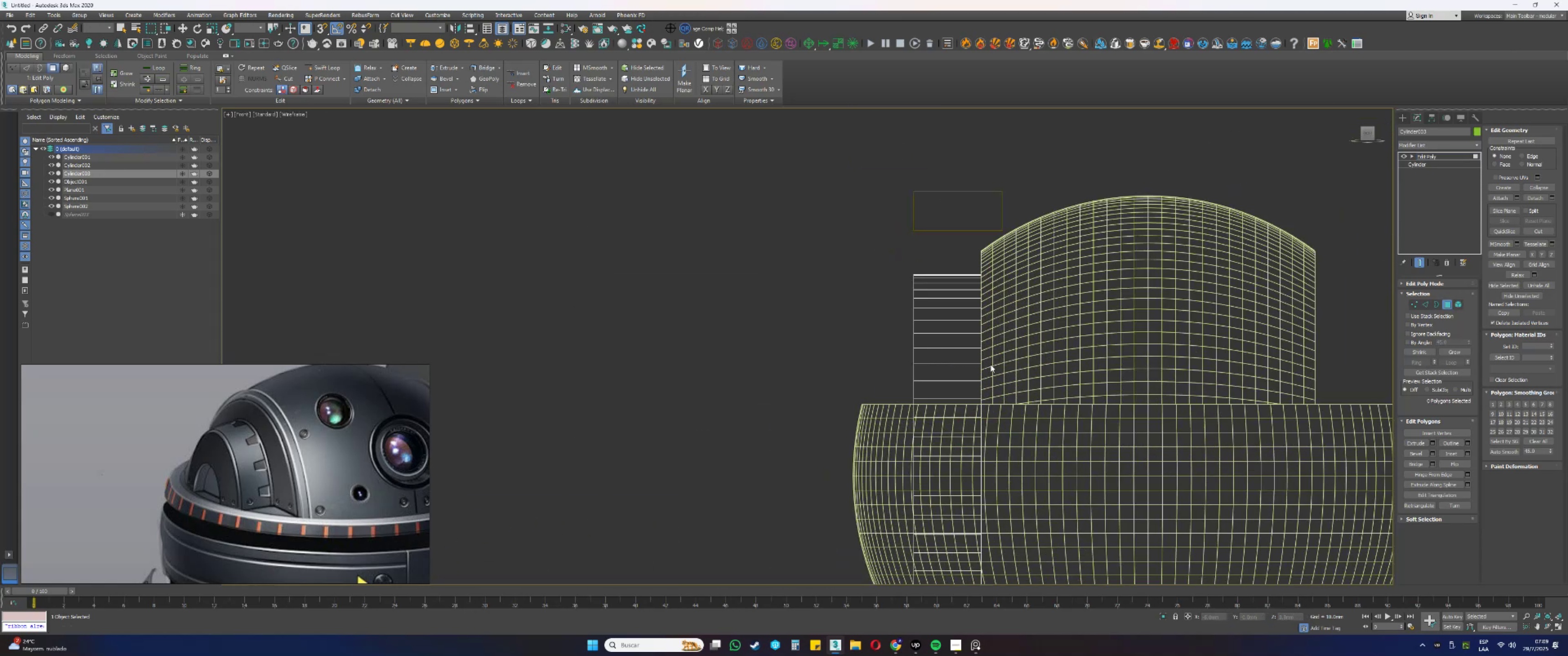 
key(Alt+AltLeft)
 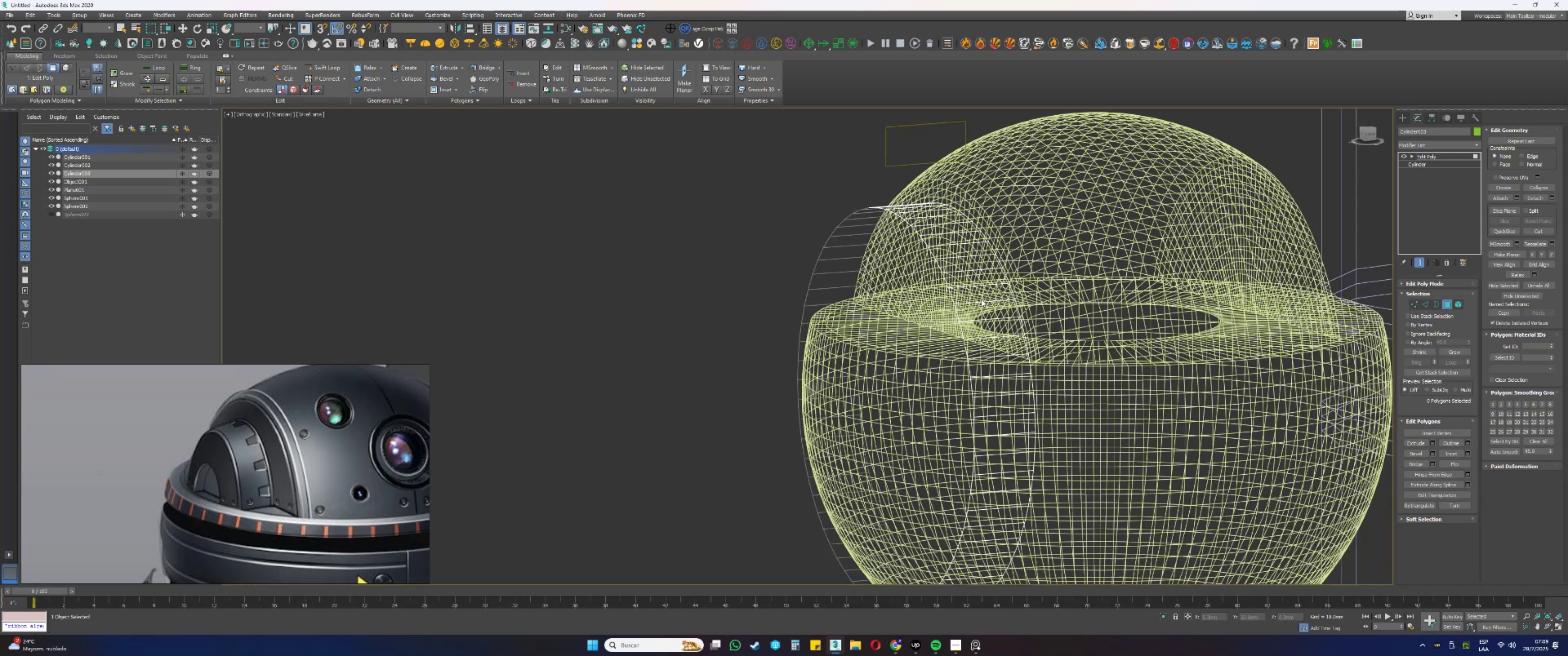 
key(F3)
 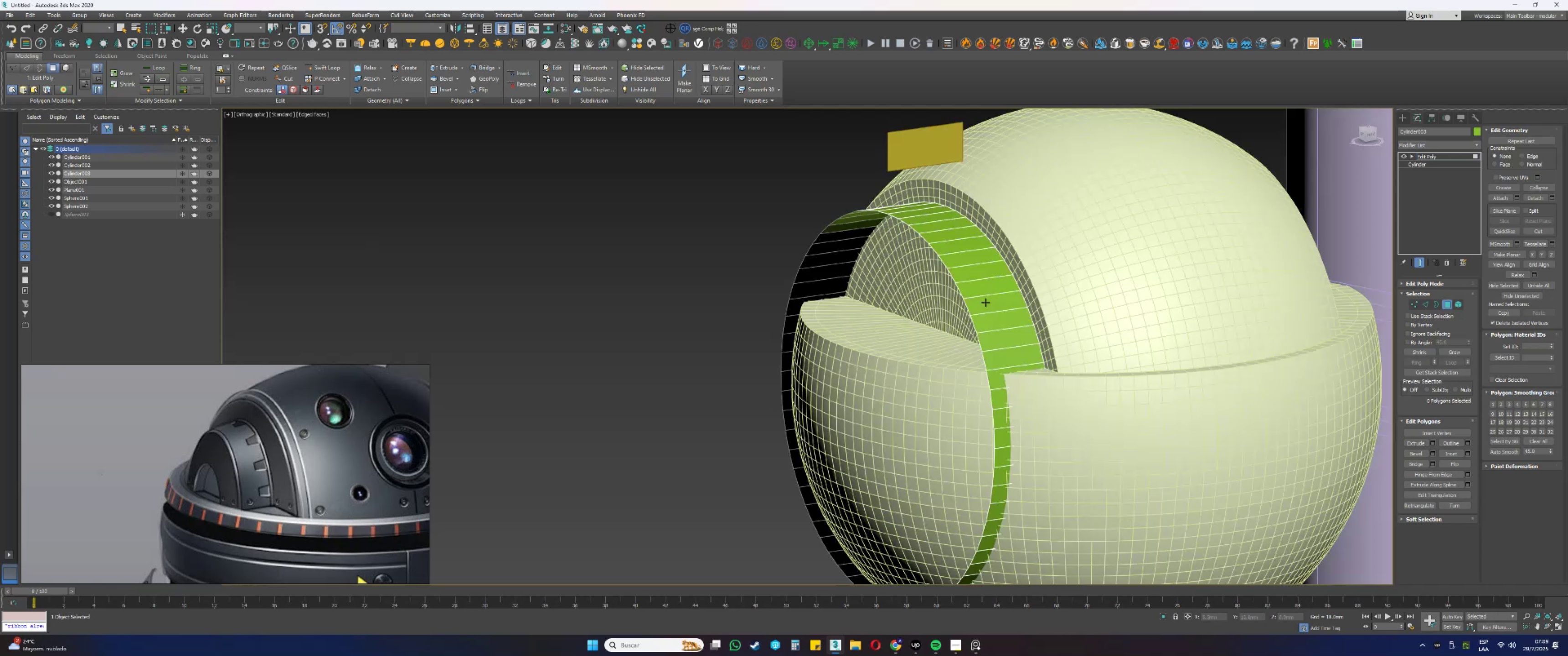 
hold_key(key=AltLeft, duration=0.39)
 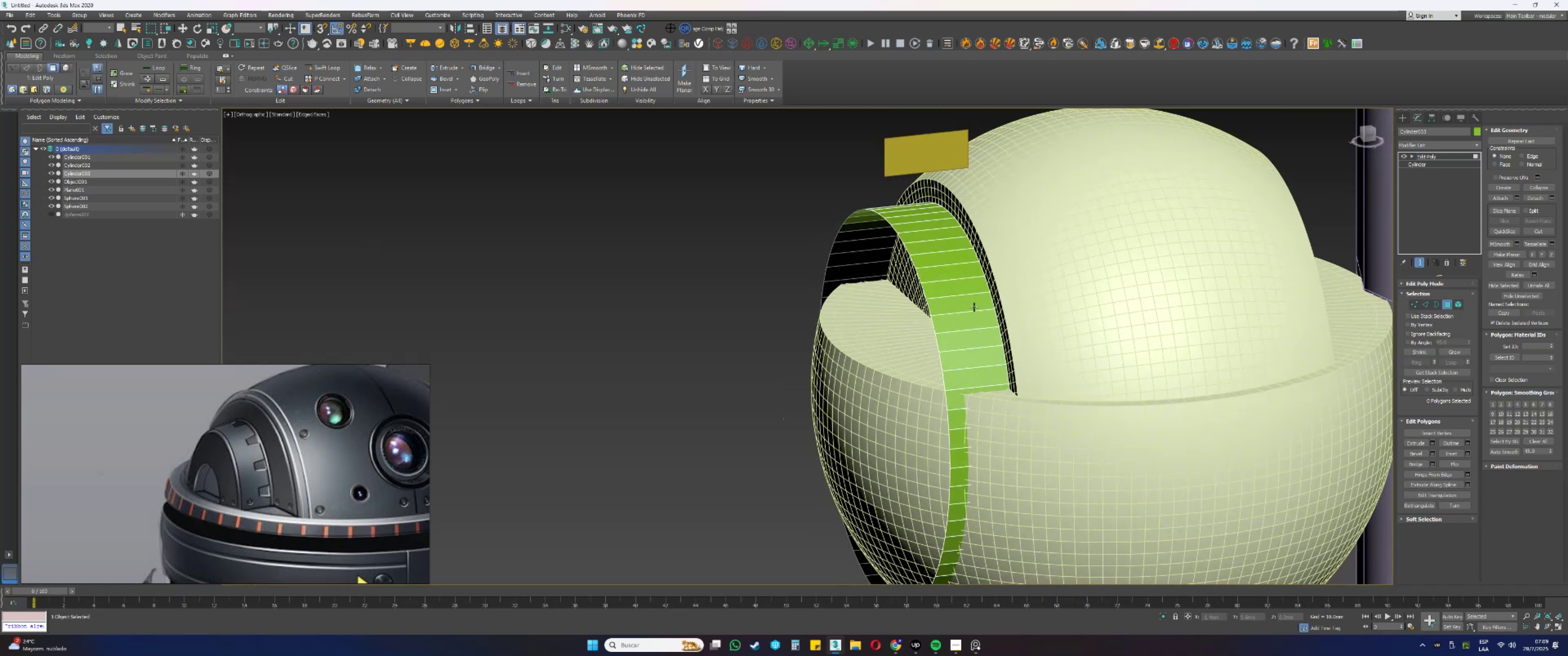 
key(4)
 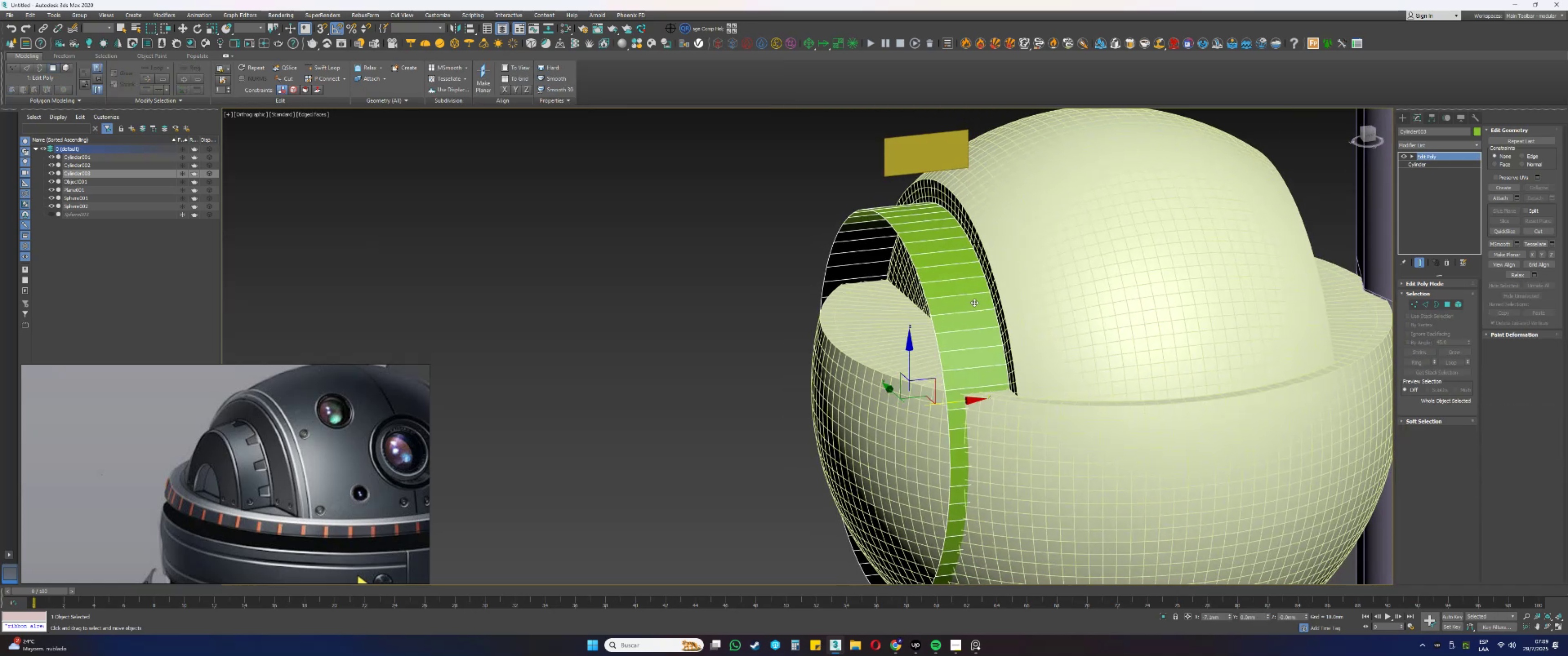 
hold_key(key=ControlLeft, duration=0.55)
left_click([988, 289])
 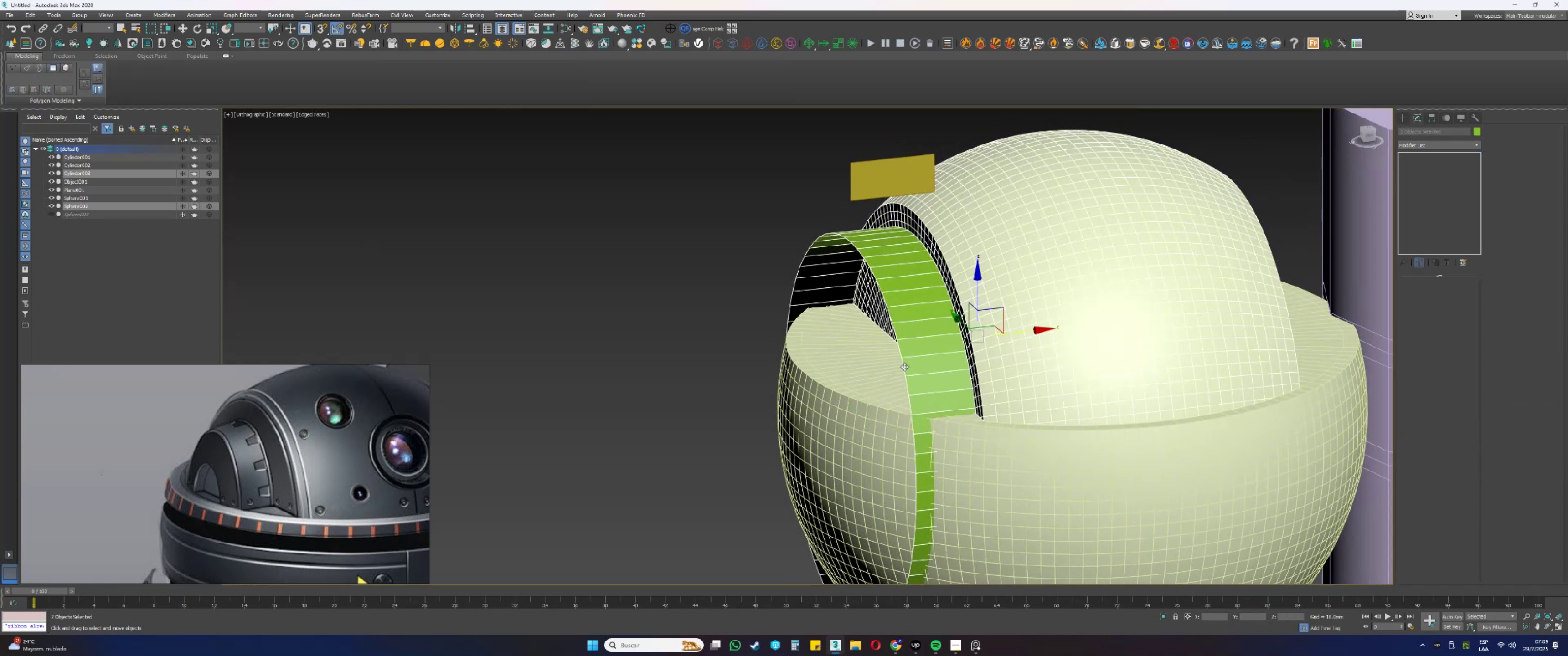 
left_click([929, 341])
 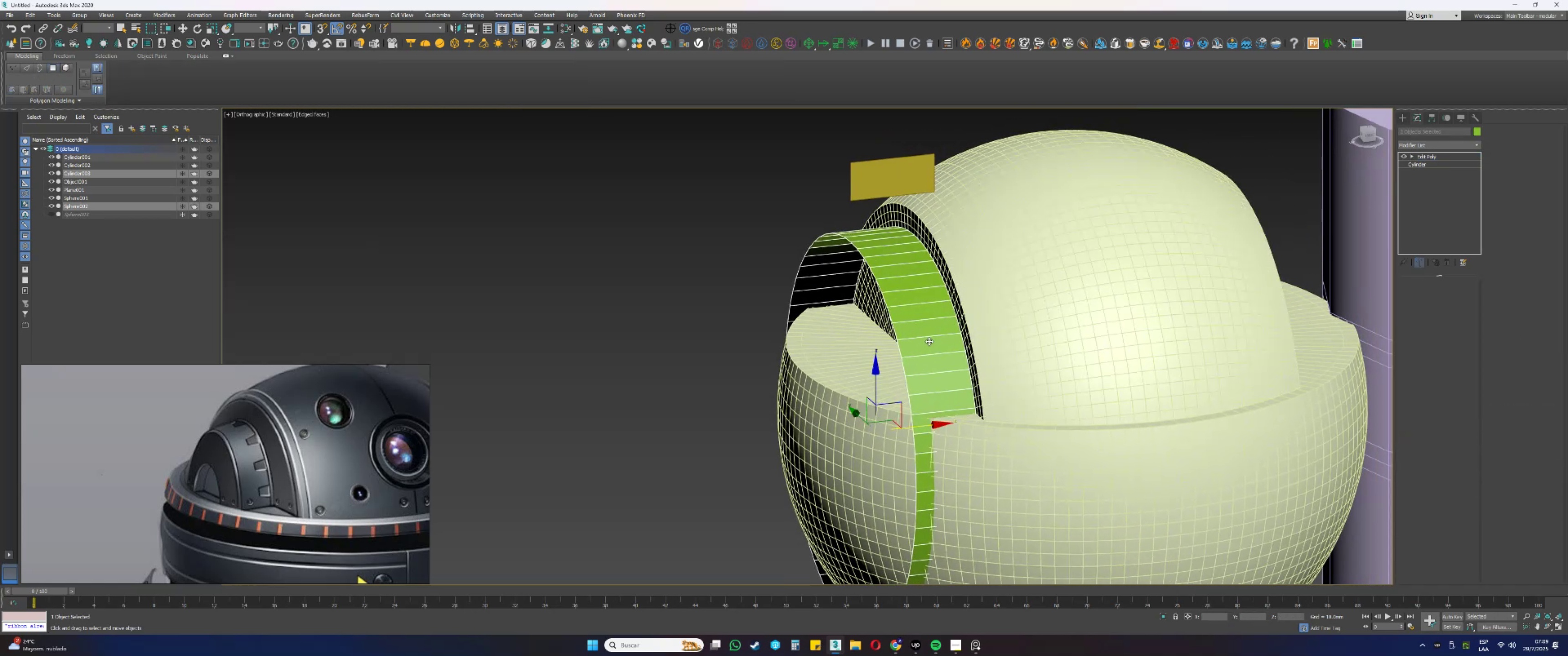 
scroll: coordinate [794, 497], scroll_direction: up, amount: 2.0
 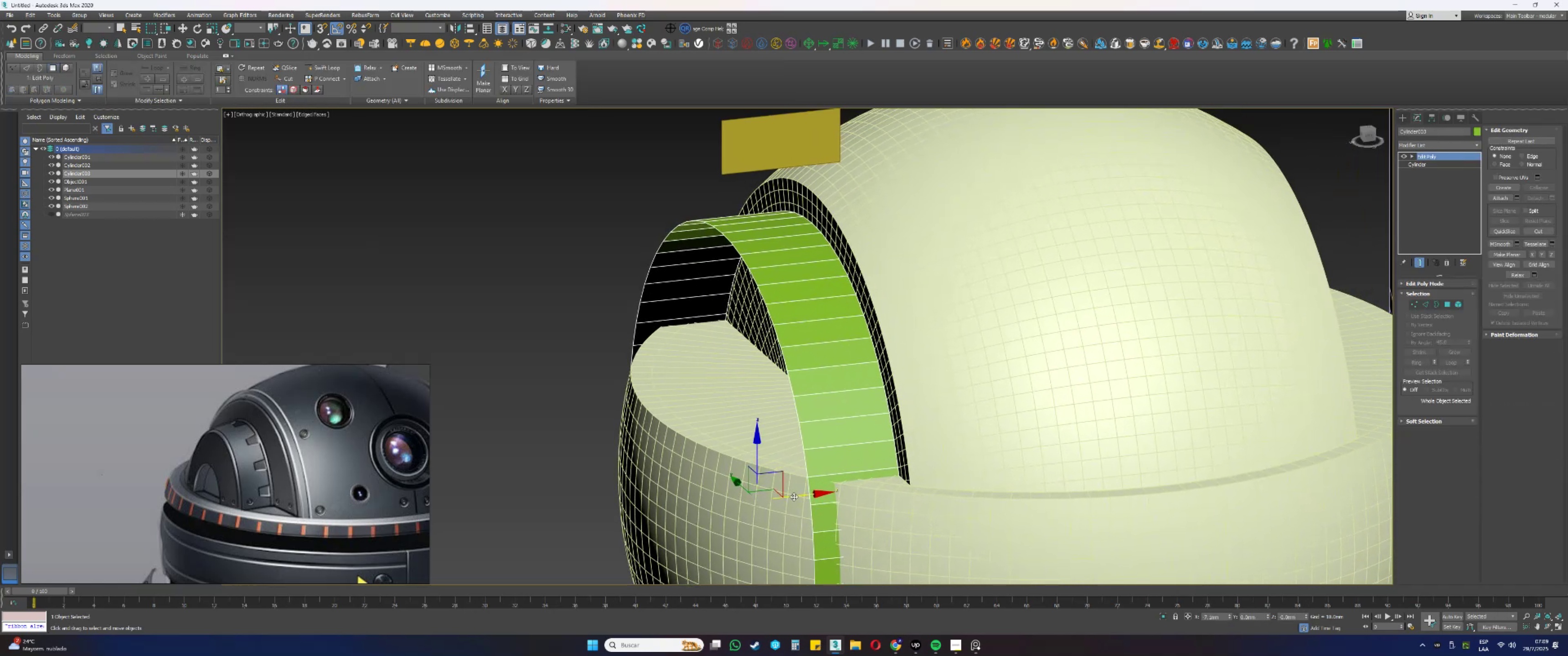 
key(Alt+AltLeft)
 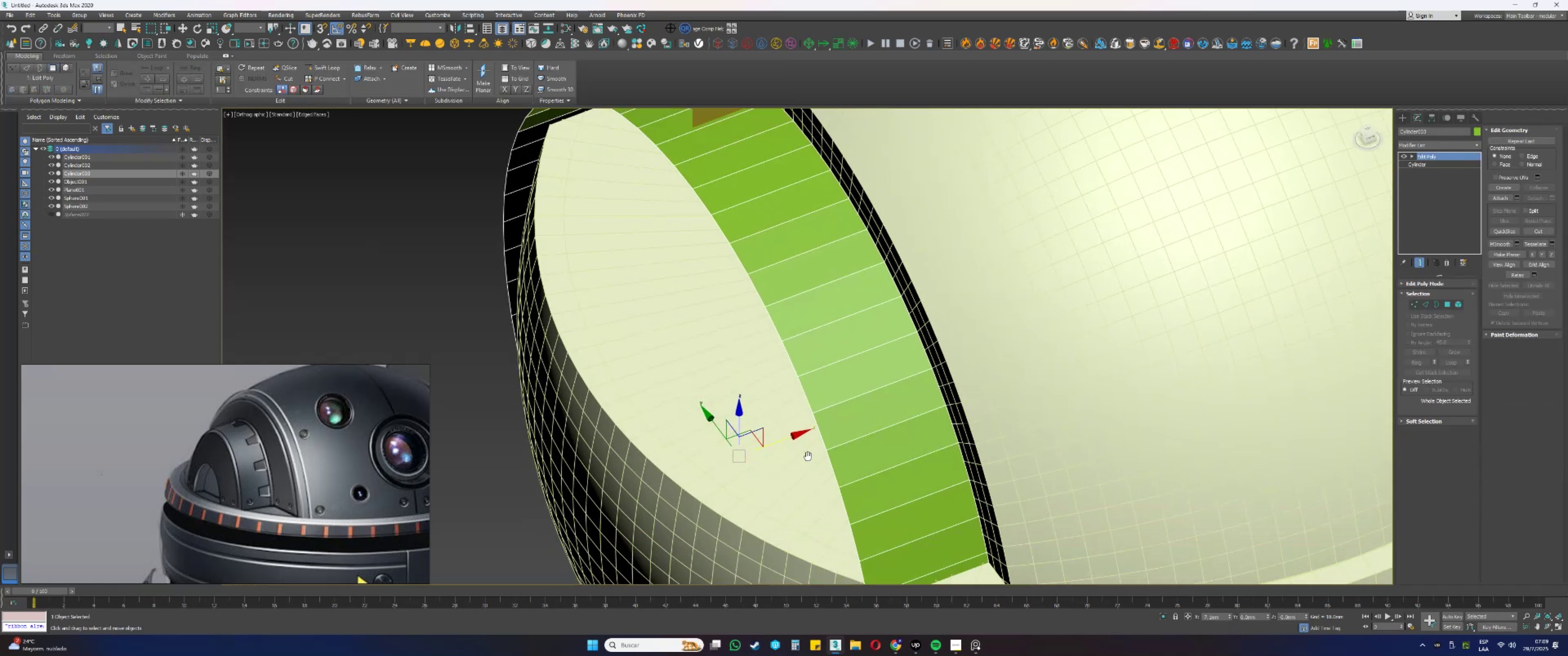 
scroll: coordinate [788, 359], scroll_direction: up, amount: 2.0
 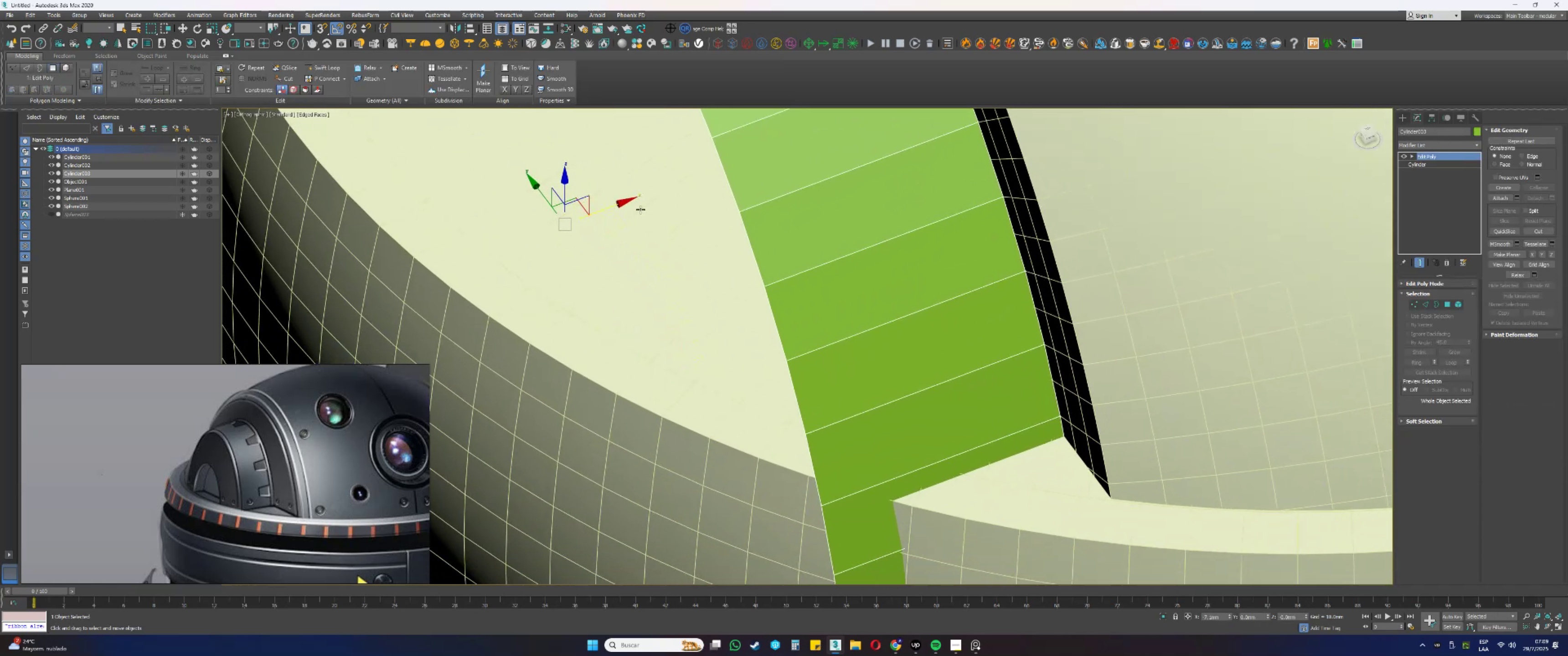 
left_click_drag(start_coordinate=[613, 205], to_coordinate=[782, 193])
 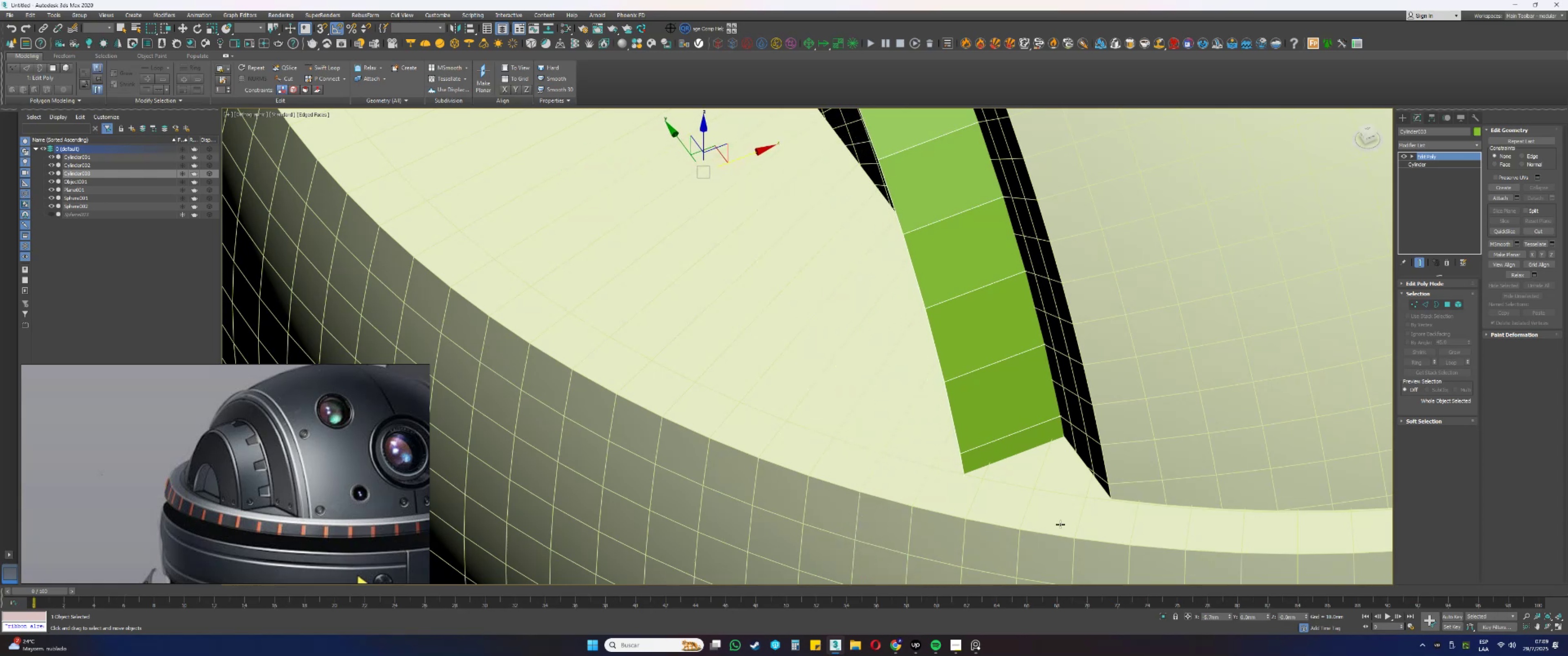 
scroll: coordinate [997, 468], scroll_direction: up, amount: 4.0
 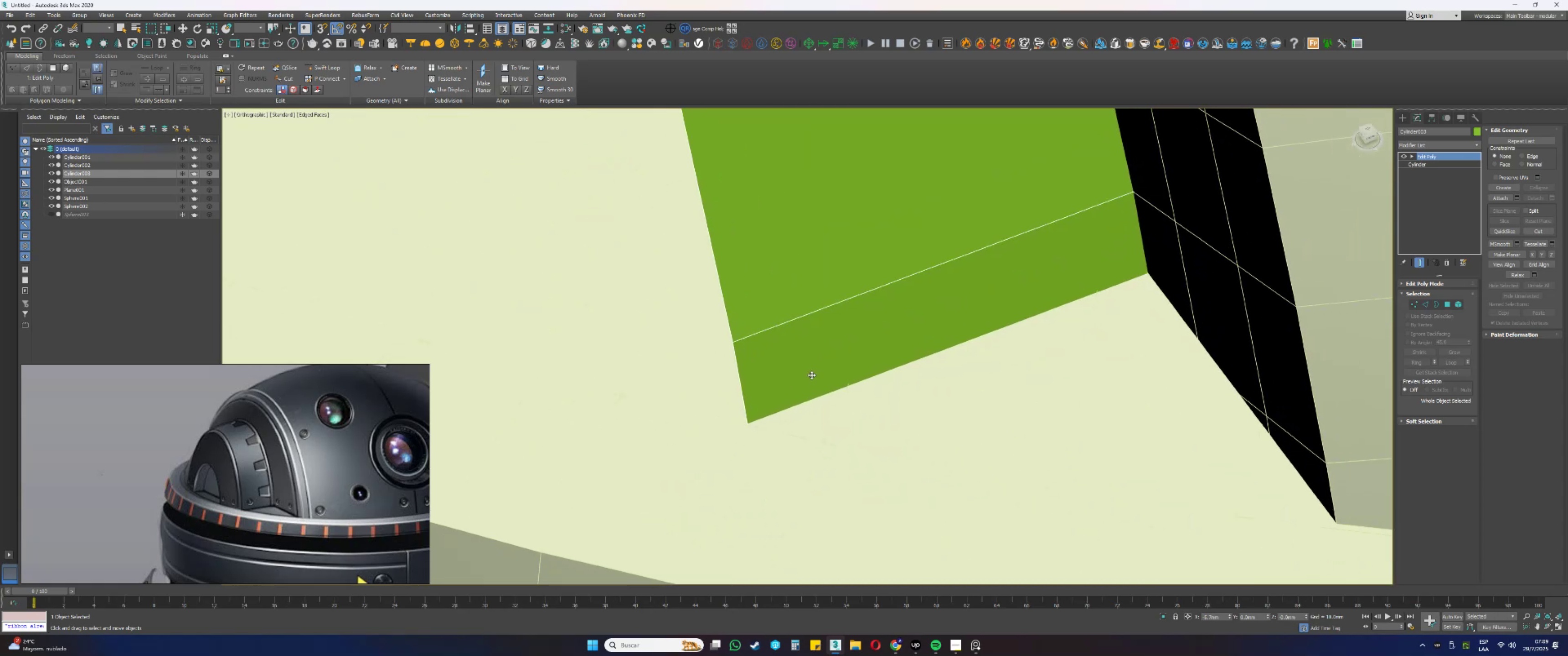 
left_click_drag(start_coordinate=[810, 374], to_coordinate=[815, 374])
 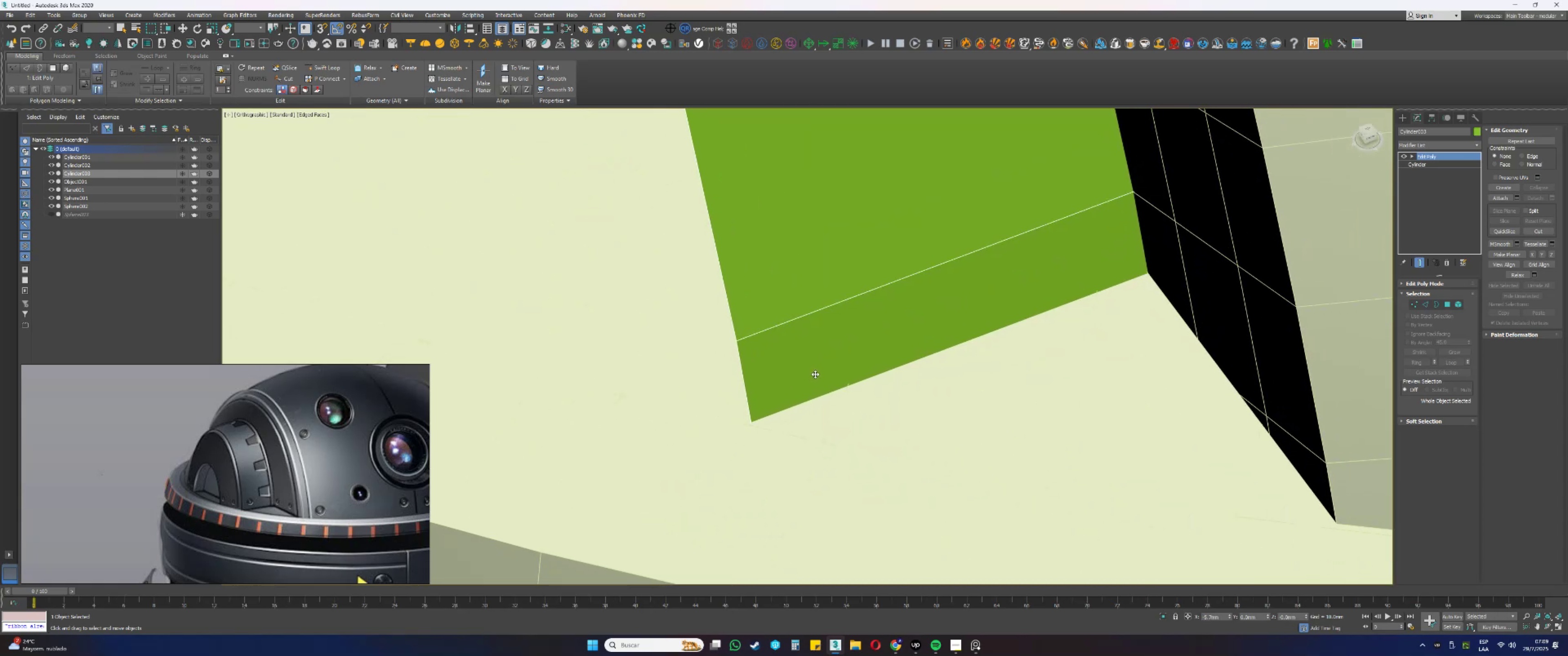 
scroll: coordinate [816, 373], scroll_direction: down, amount: 12.0
 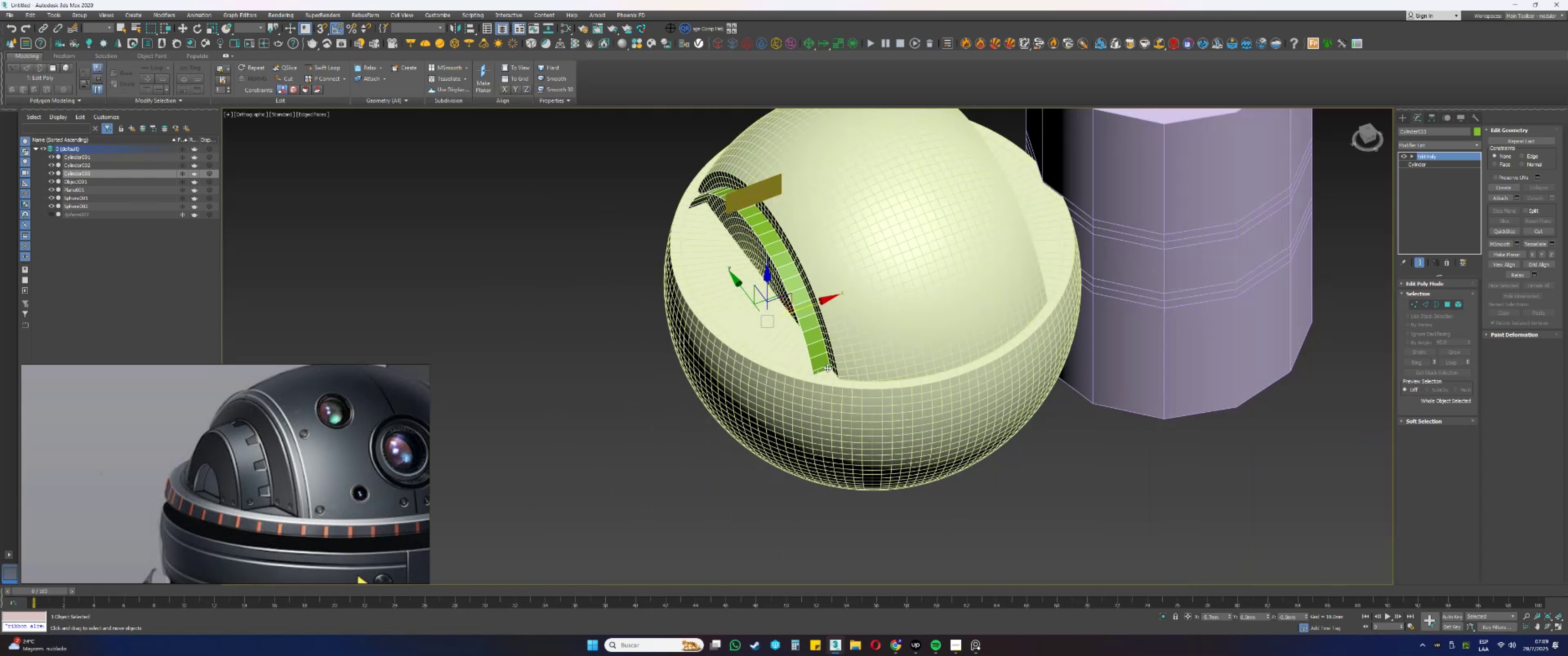 
left_click([865, 339])
 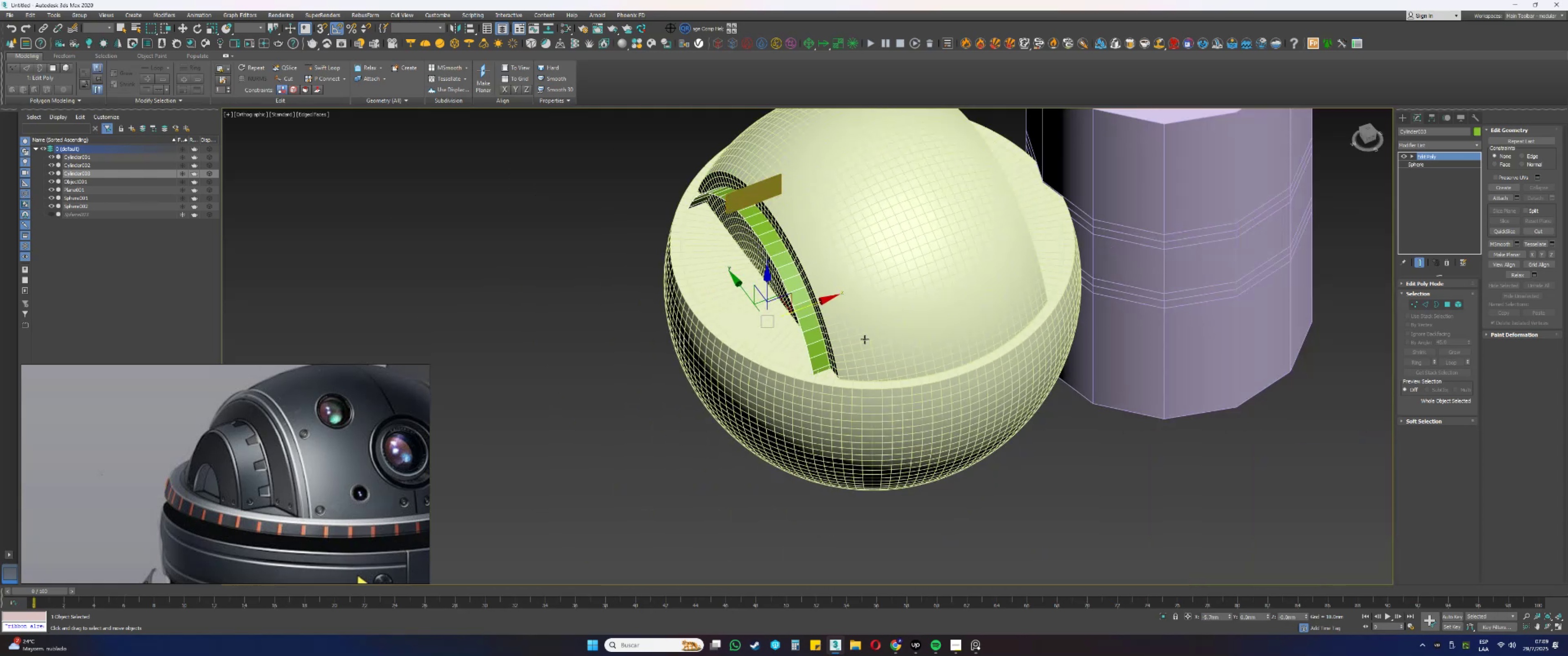 
type(fz[F3])
 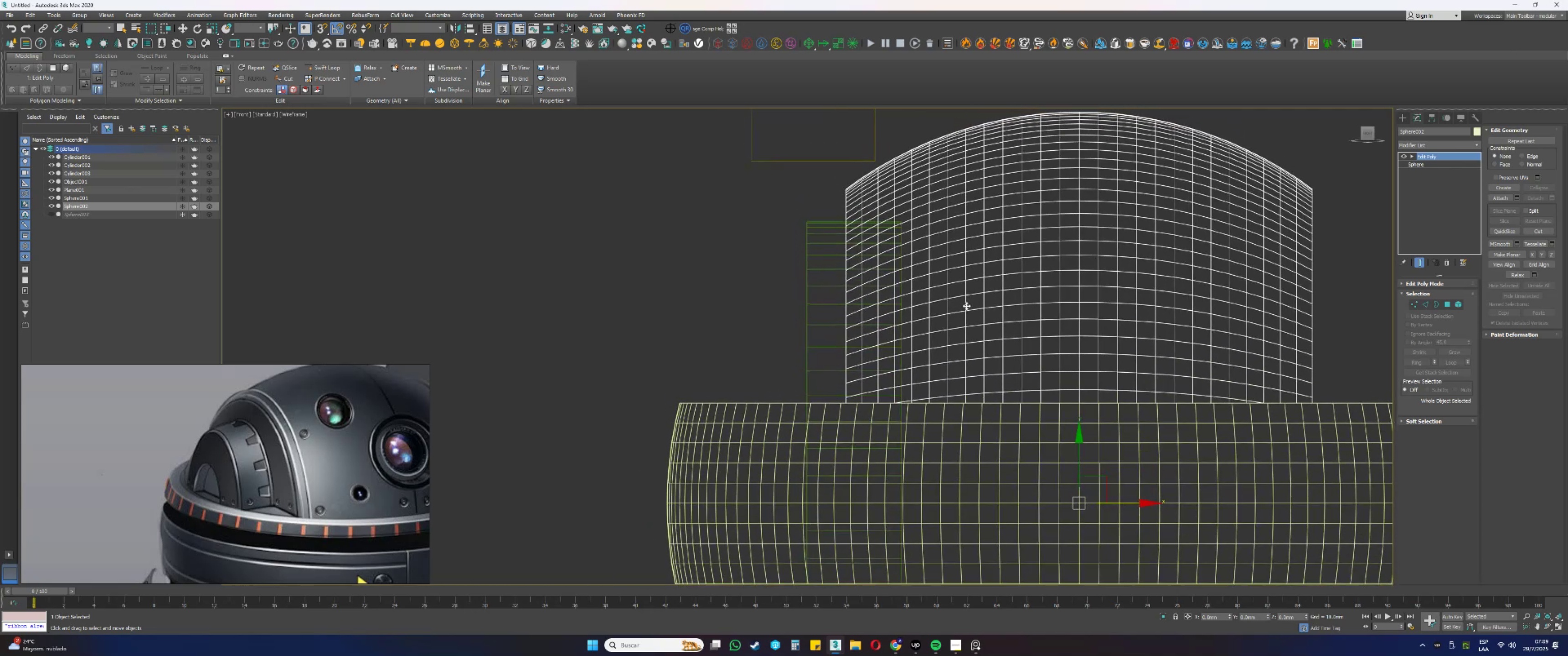 
key(1)
 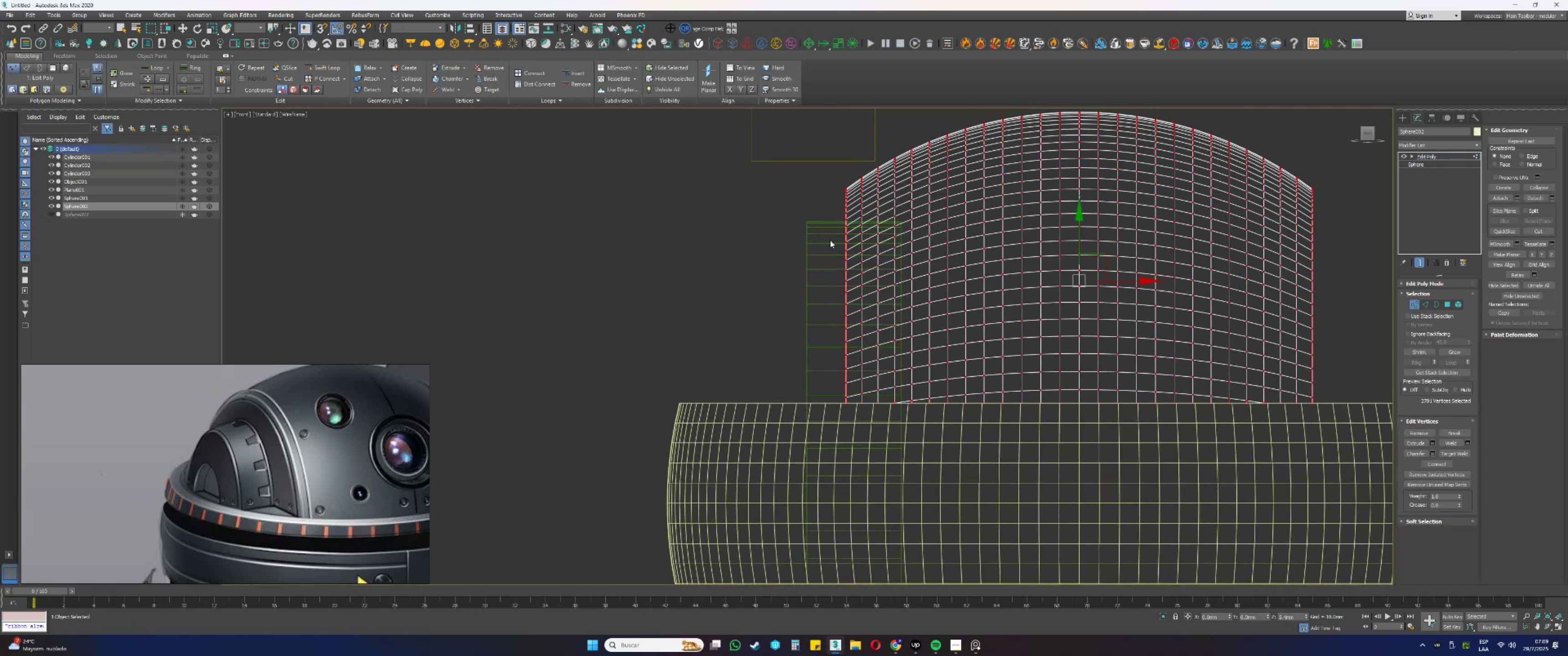 
left_click([717, 216])
 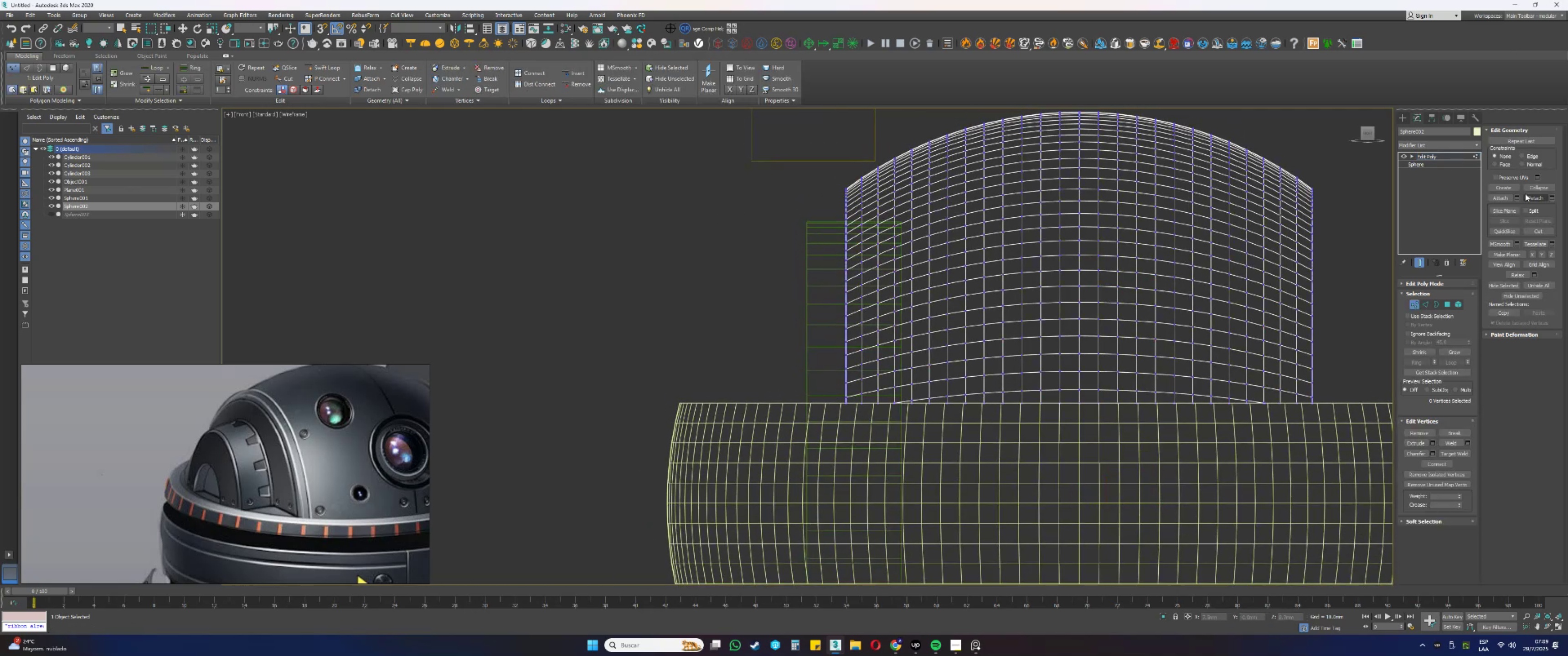 
left_click([1506, 213])
 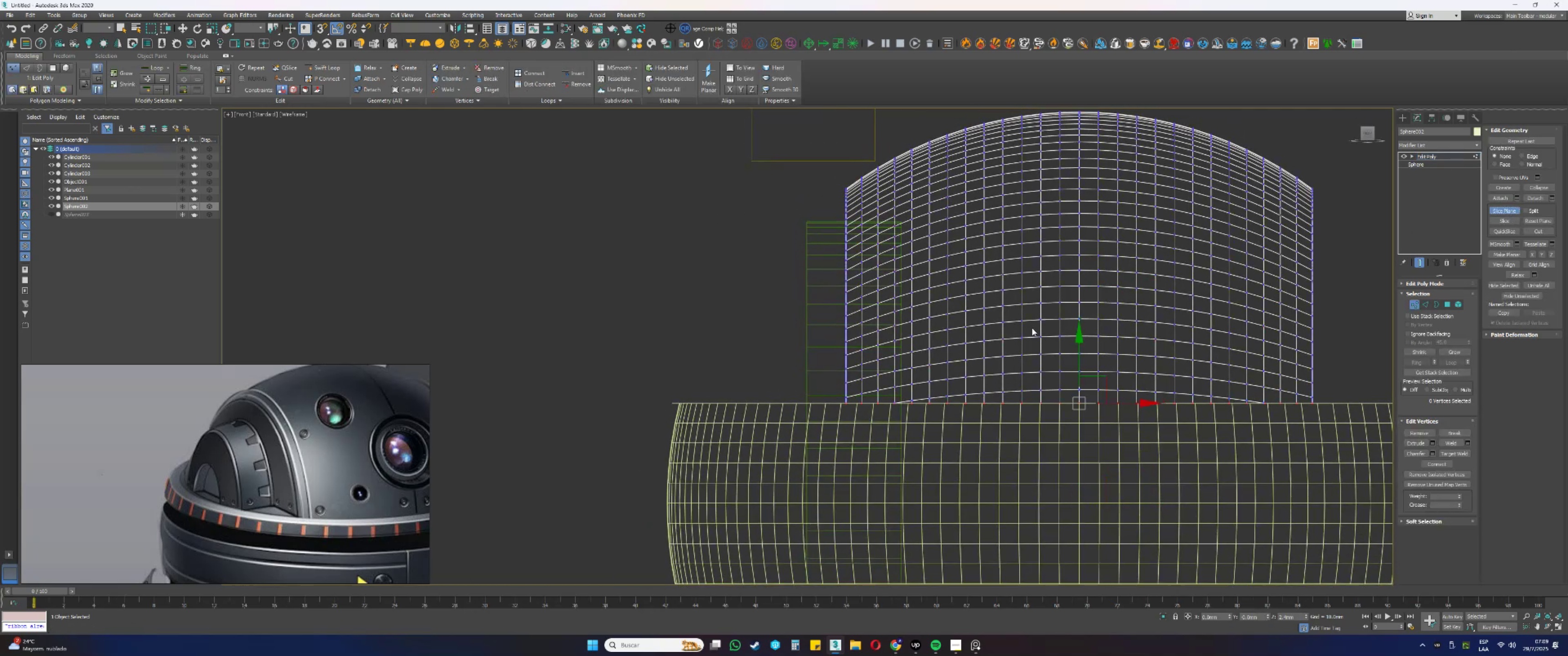 
type(ewss)
 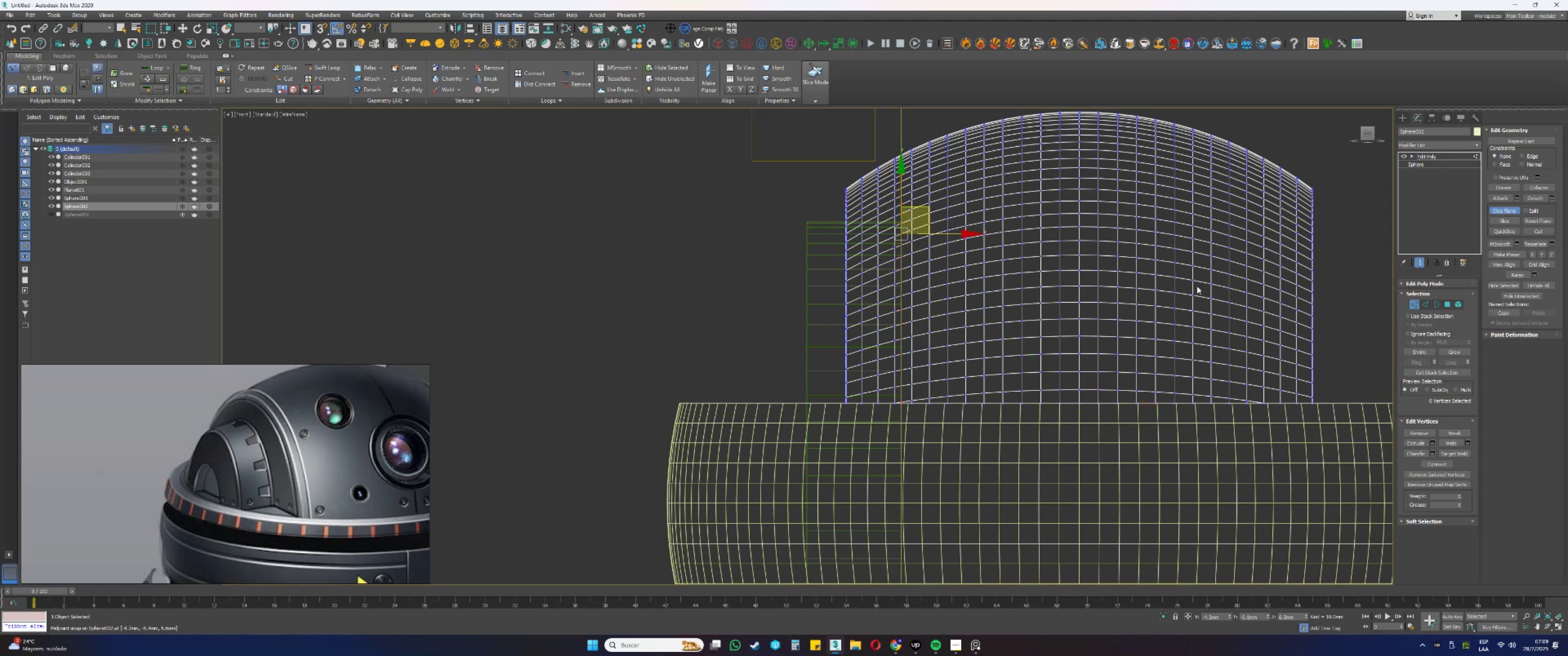 
left_click_drag(start_coordinate=[1121, 354], to_coordinate=[1085, 337])
 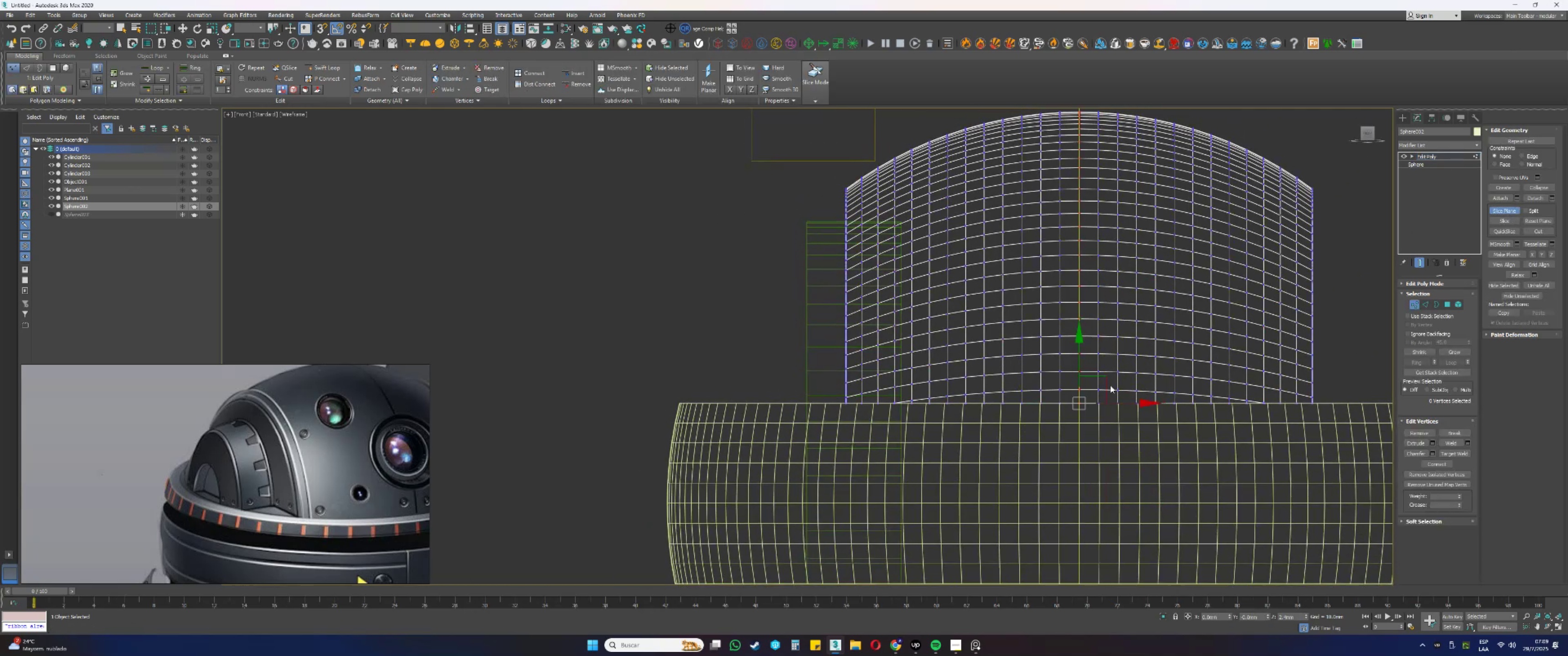 
left_click_drag(start_coordinate=[1104, 375], to_coordinate=[901, 232])
 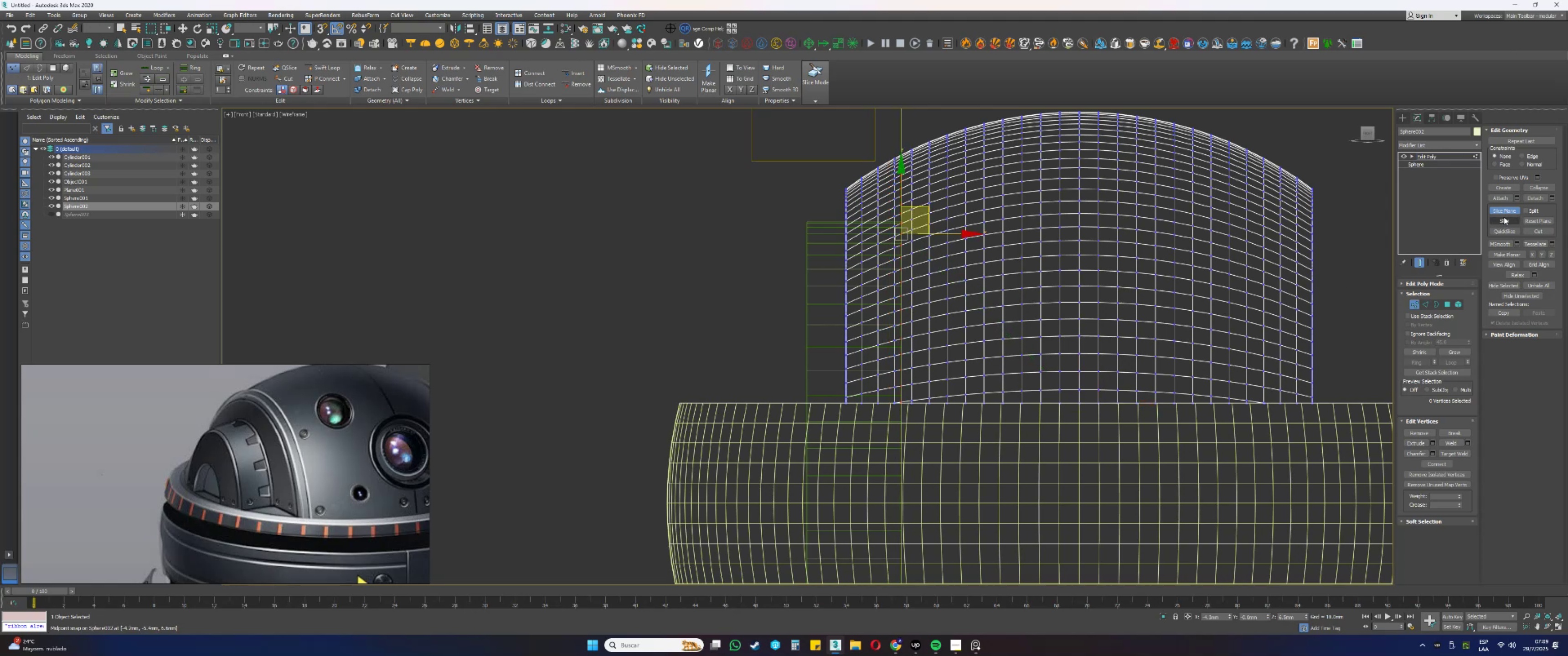 
double_click([1501, 220])
 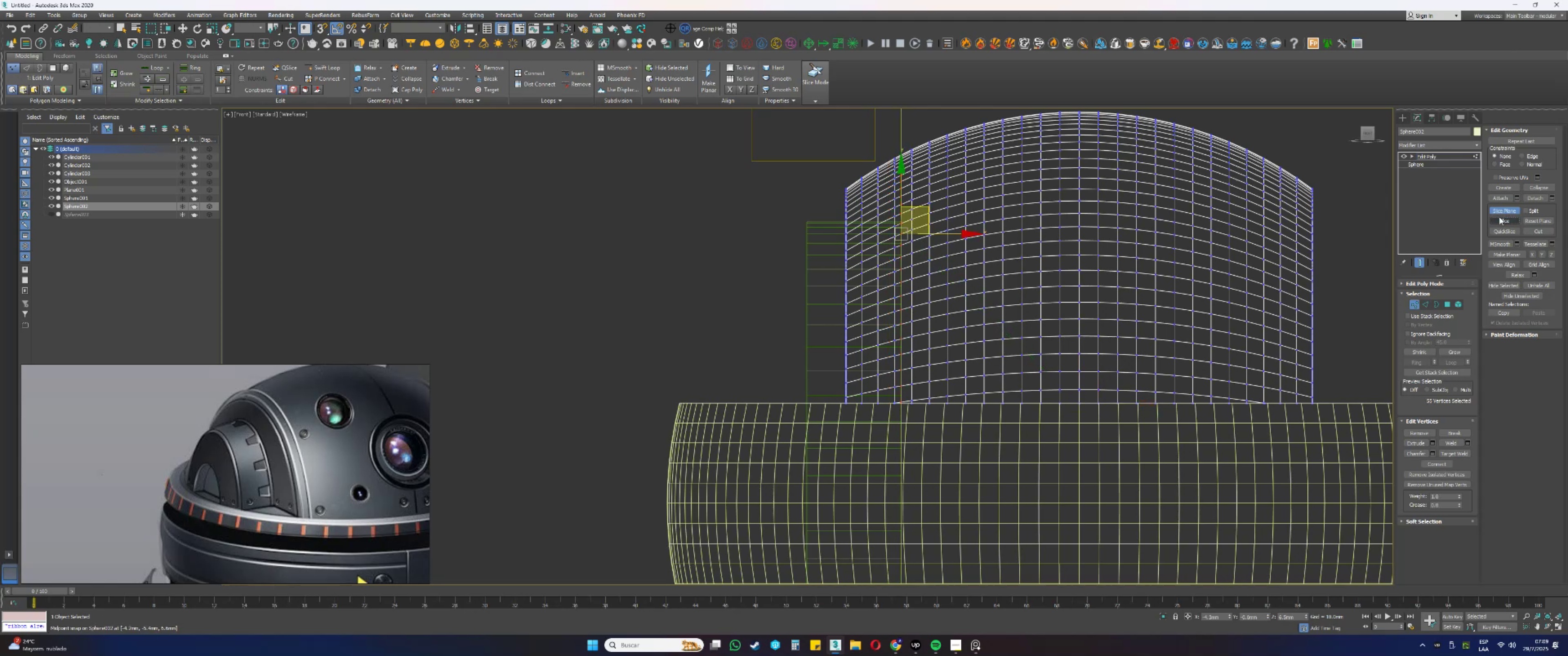 
triple_click([1497, 212])
 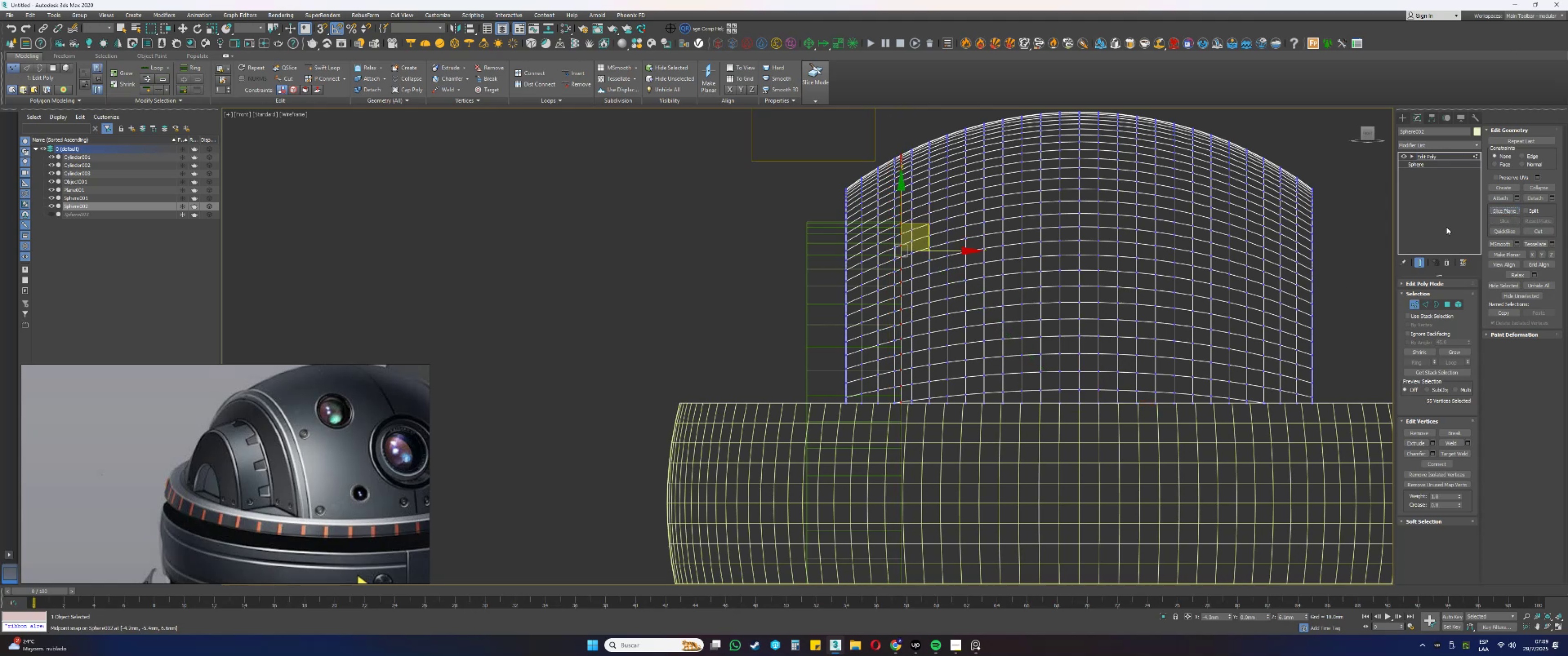 
key(Alt+AltLeft)
 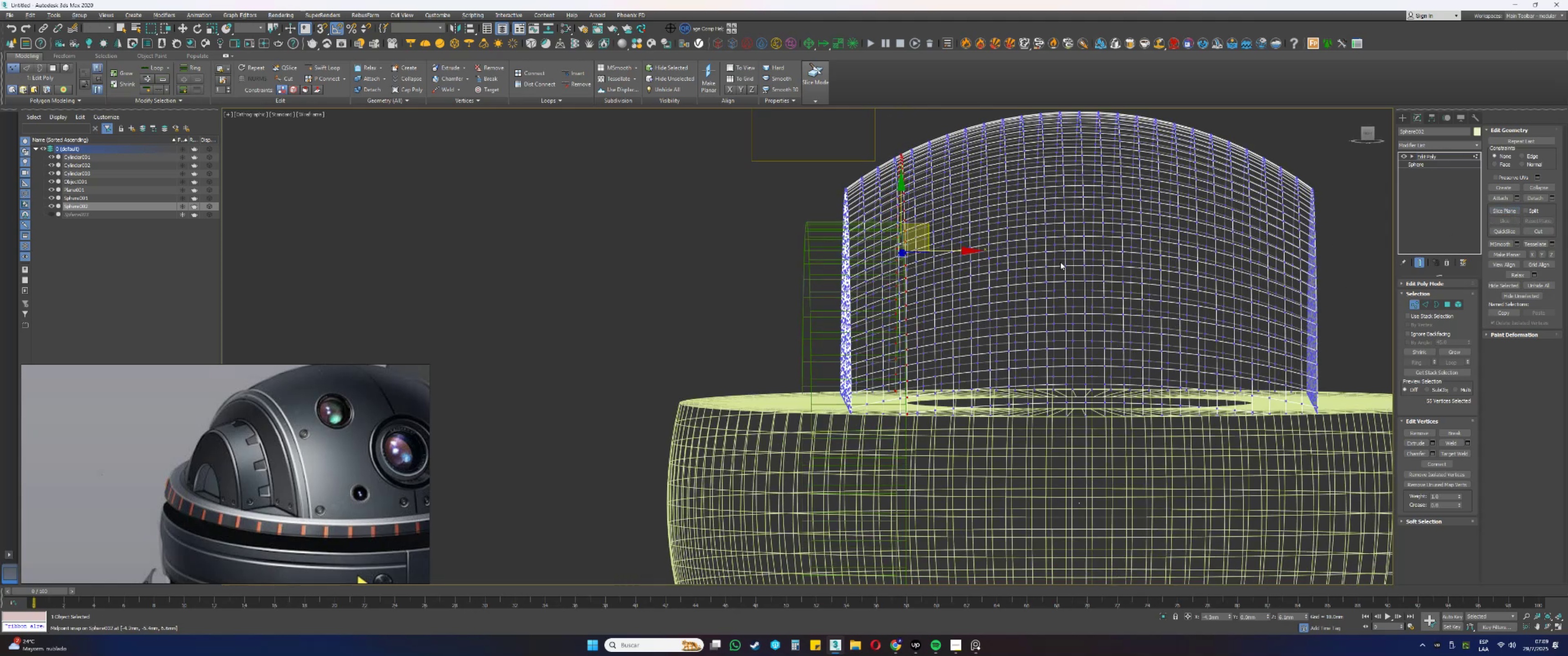 
type([F3]fz[F3]11[F3])
 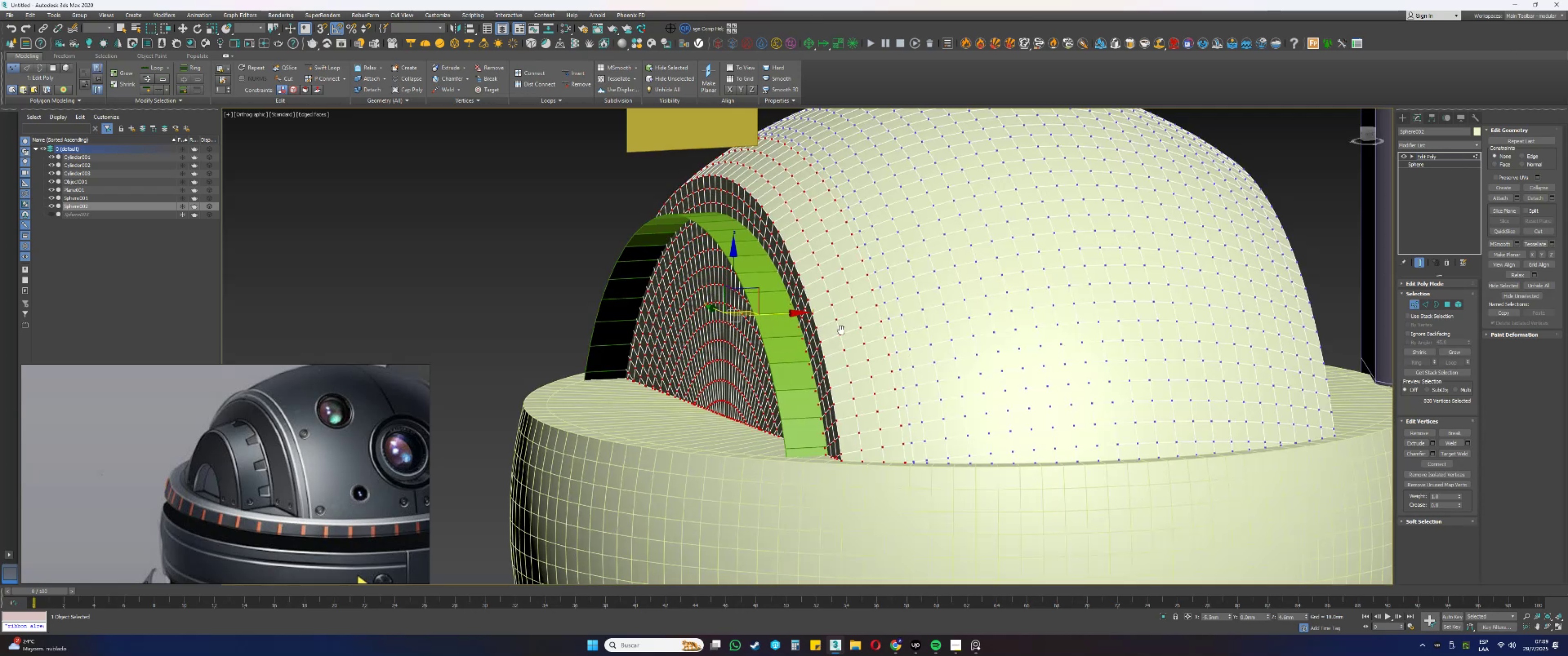 
hold_key(key=AltLeft, duration=0.39)
 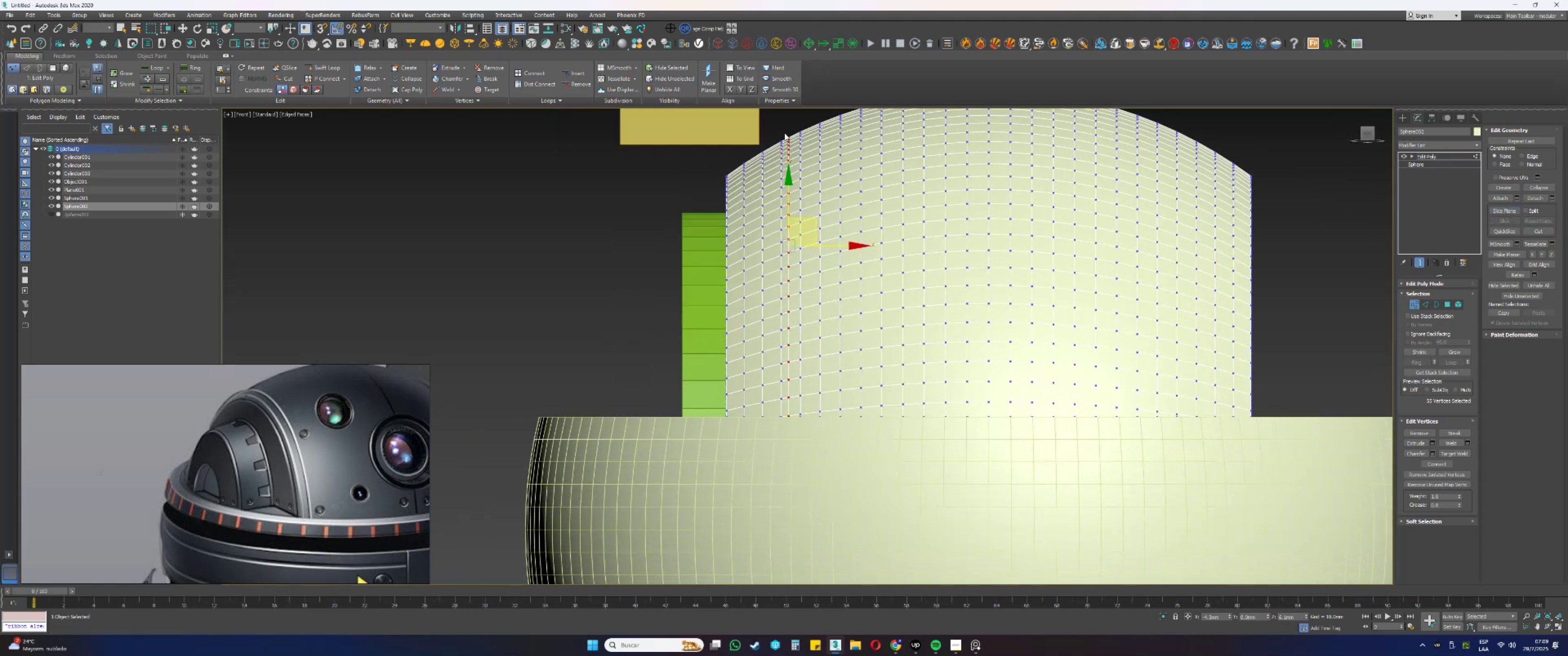 
left_click_drag(start_coordinate=[786, 128], to_coordinate=[616, 563])
 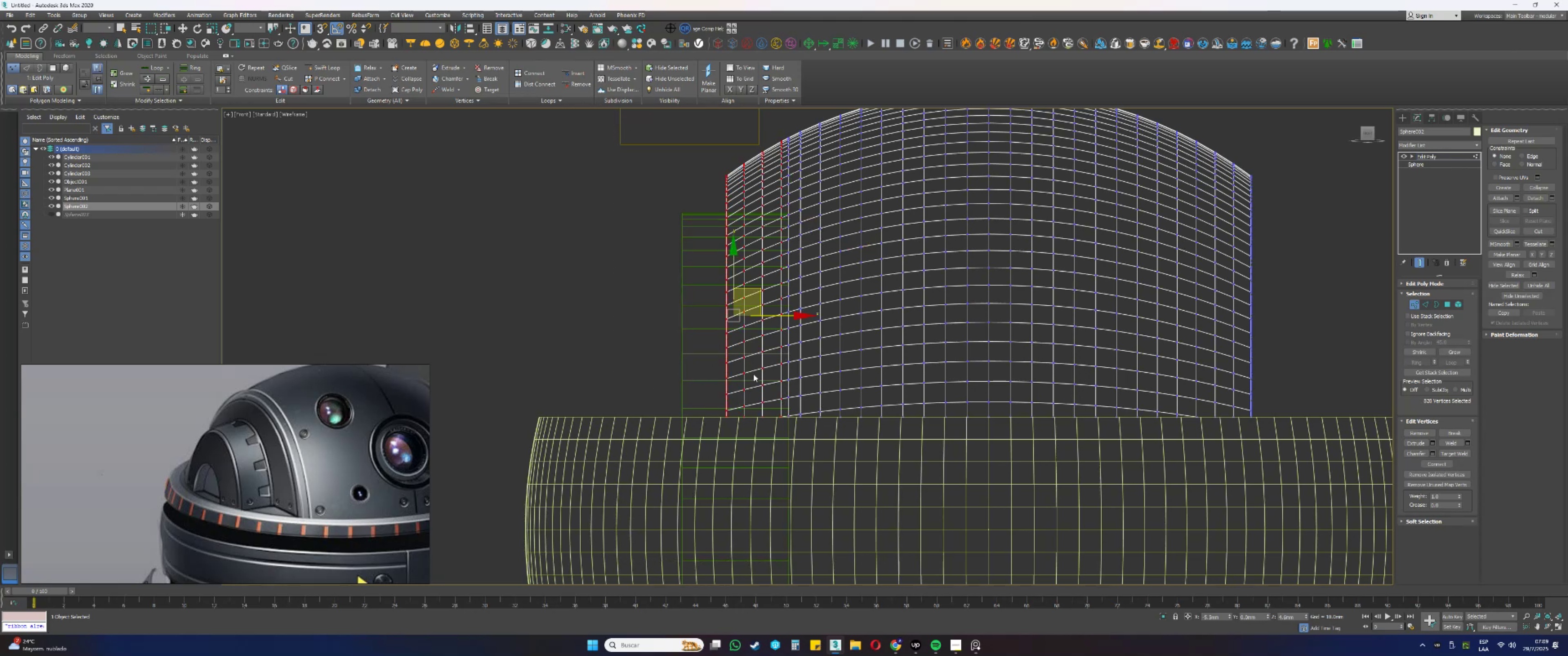 
hold_key(key=AltLeft, duration=0.42)
 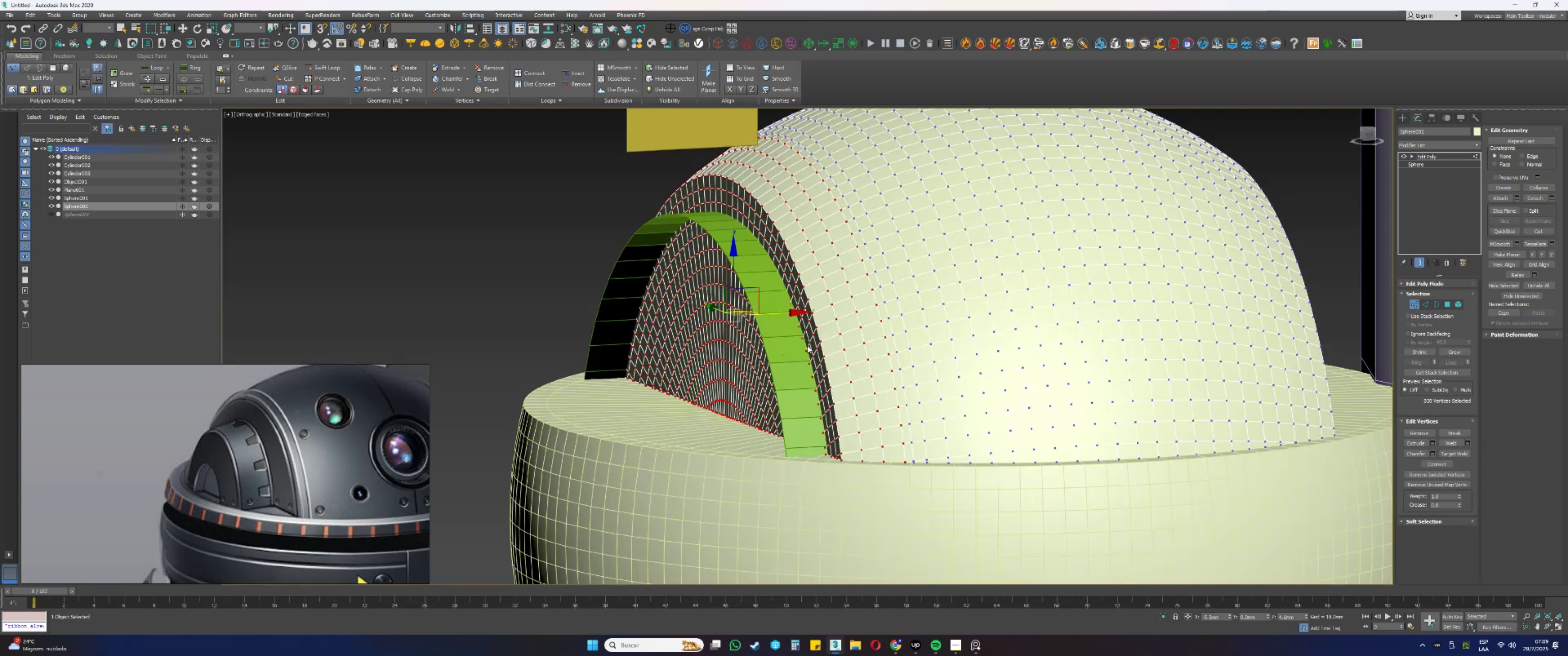 
key(Alt+AltLeft)
 